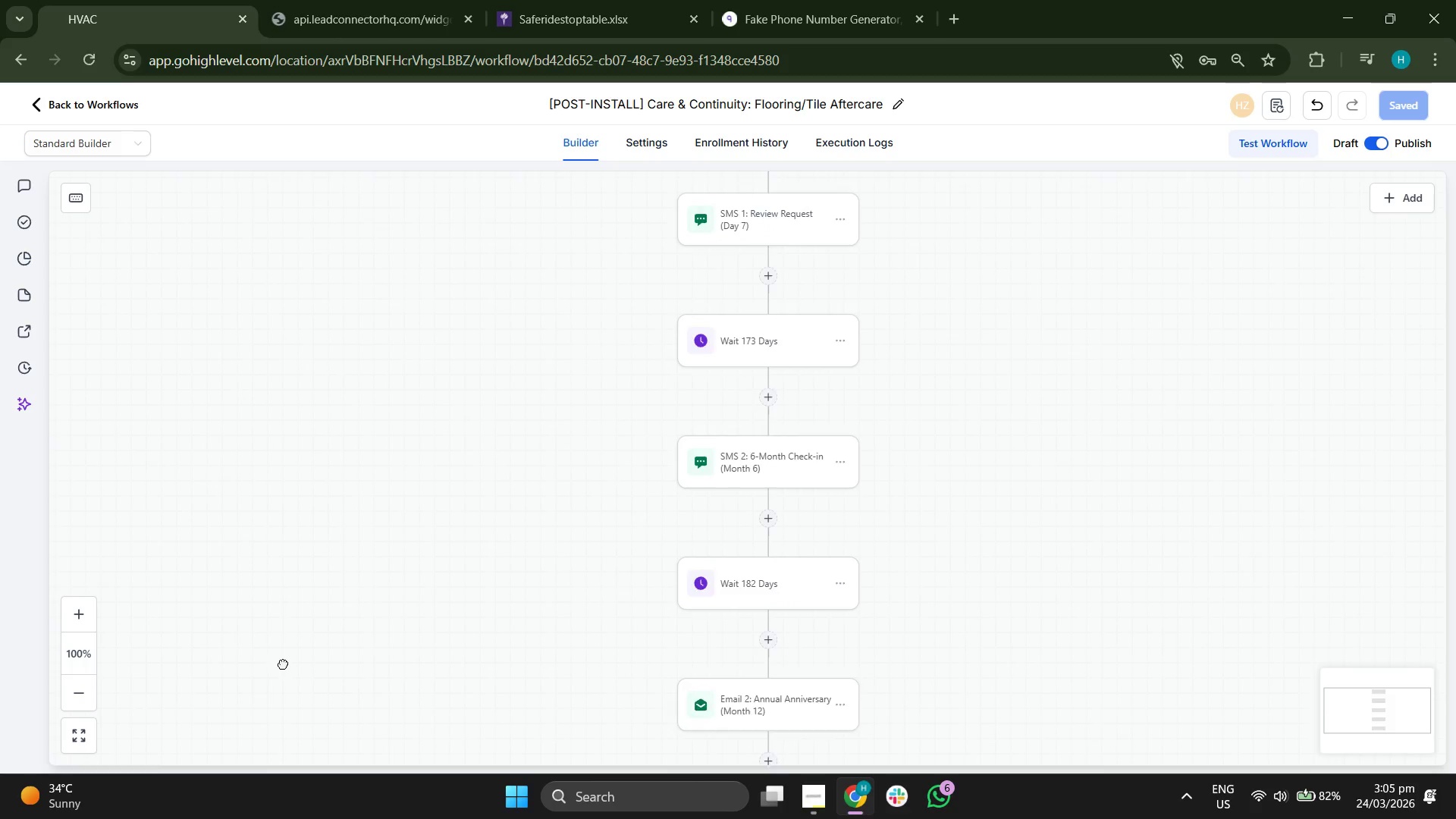 
left_click_drag(start_coordinate=[283, 681], to_coordinate=[284, 582])
 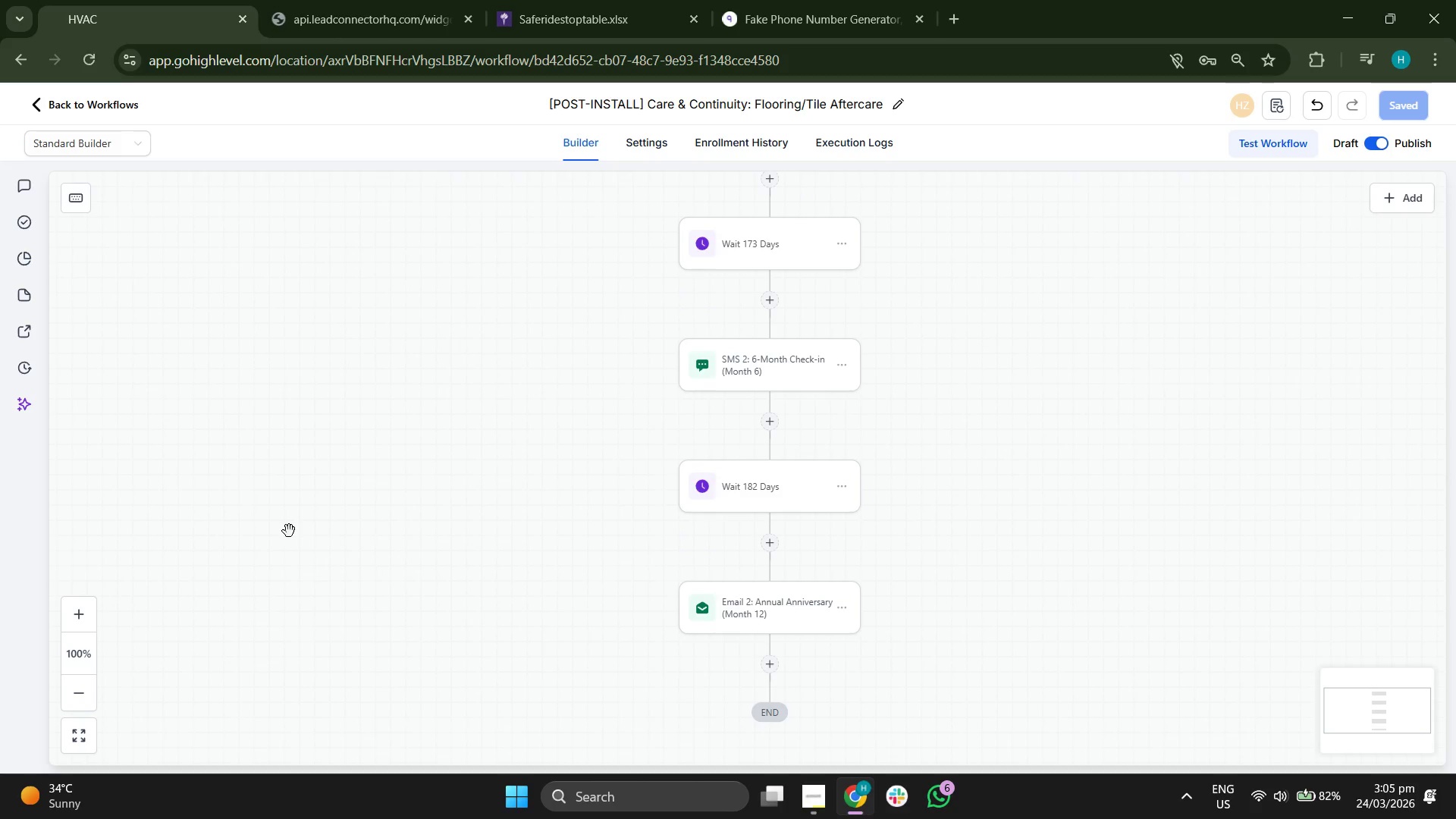 
left_click_drag(start_coordinate=[289, 529], to_coordinate=[288, 563])
 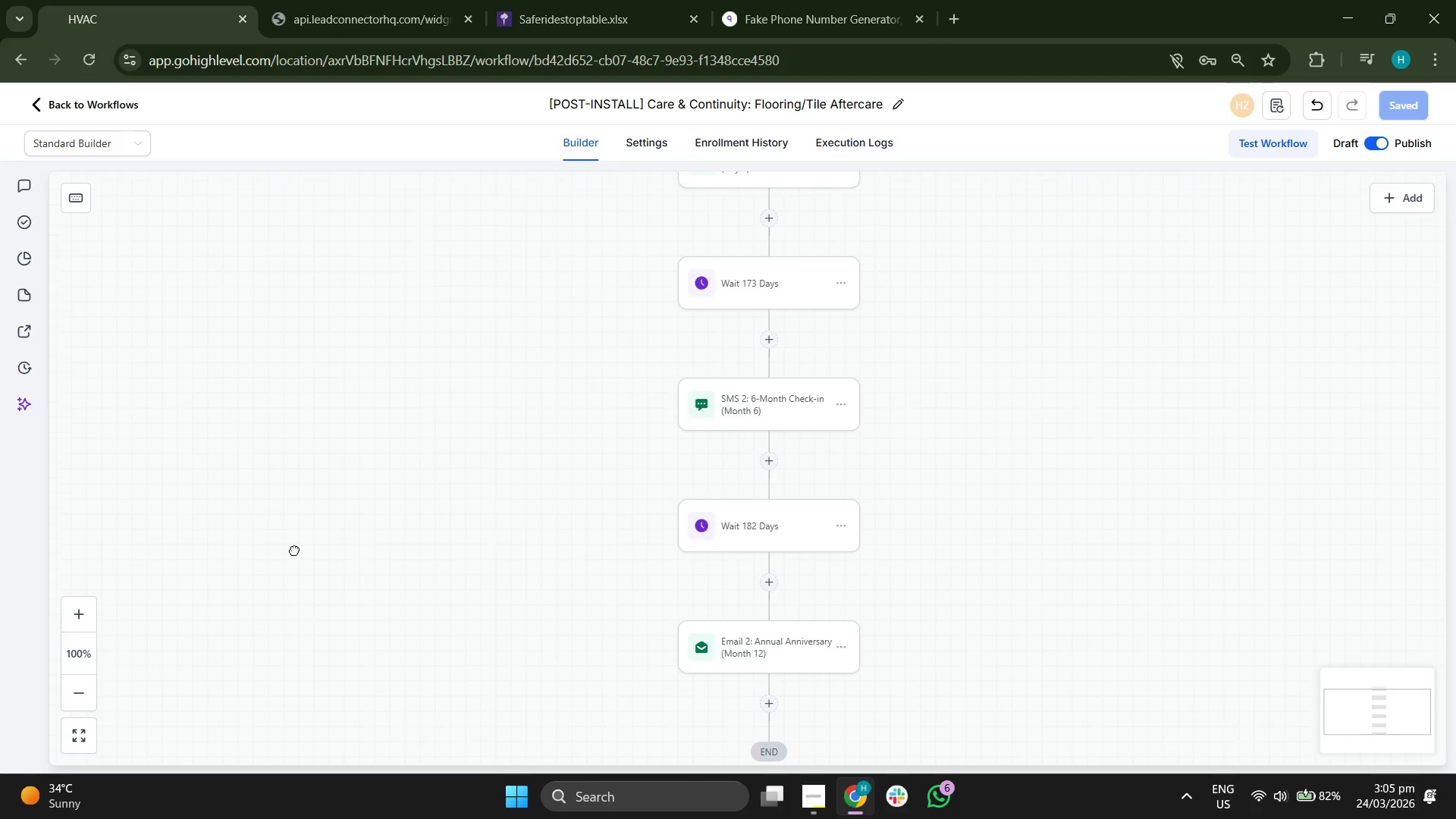 
left_click_drag(start_coordinate=[301, 507], to_coordinate=[292, 566])
 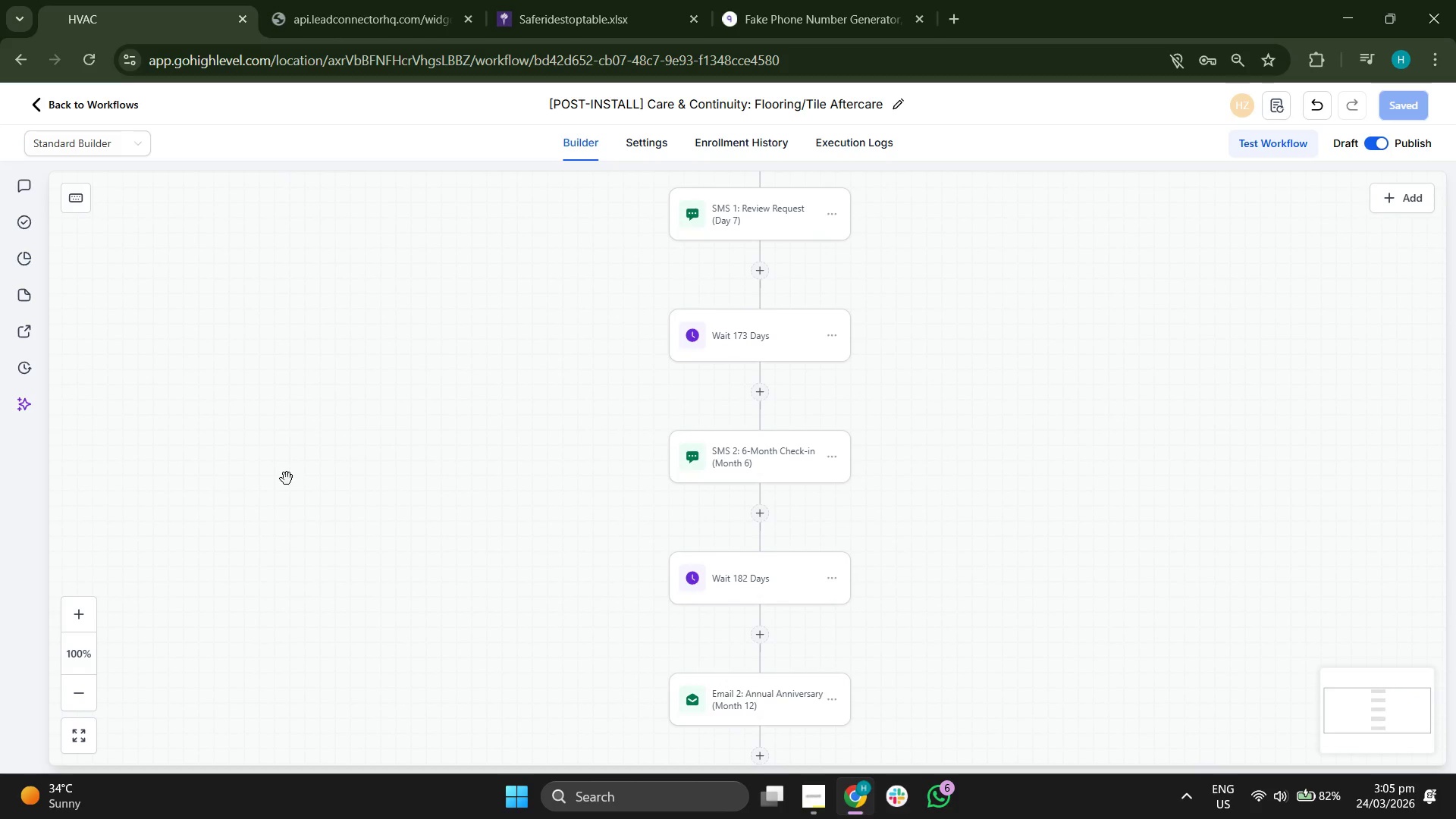 
left_click_drag(start_coordinate=[287, 463], to_coordinate=[275, 557])
 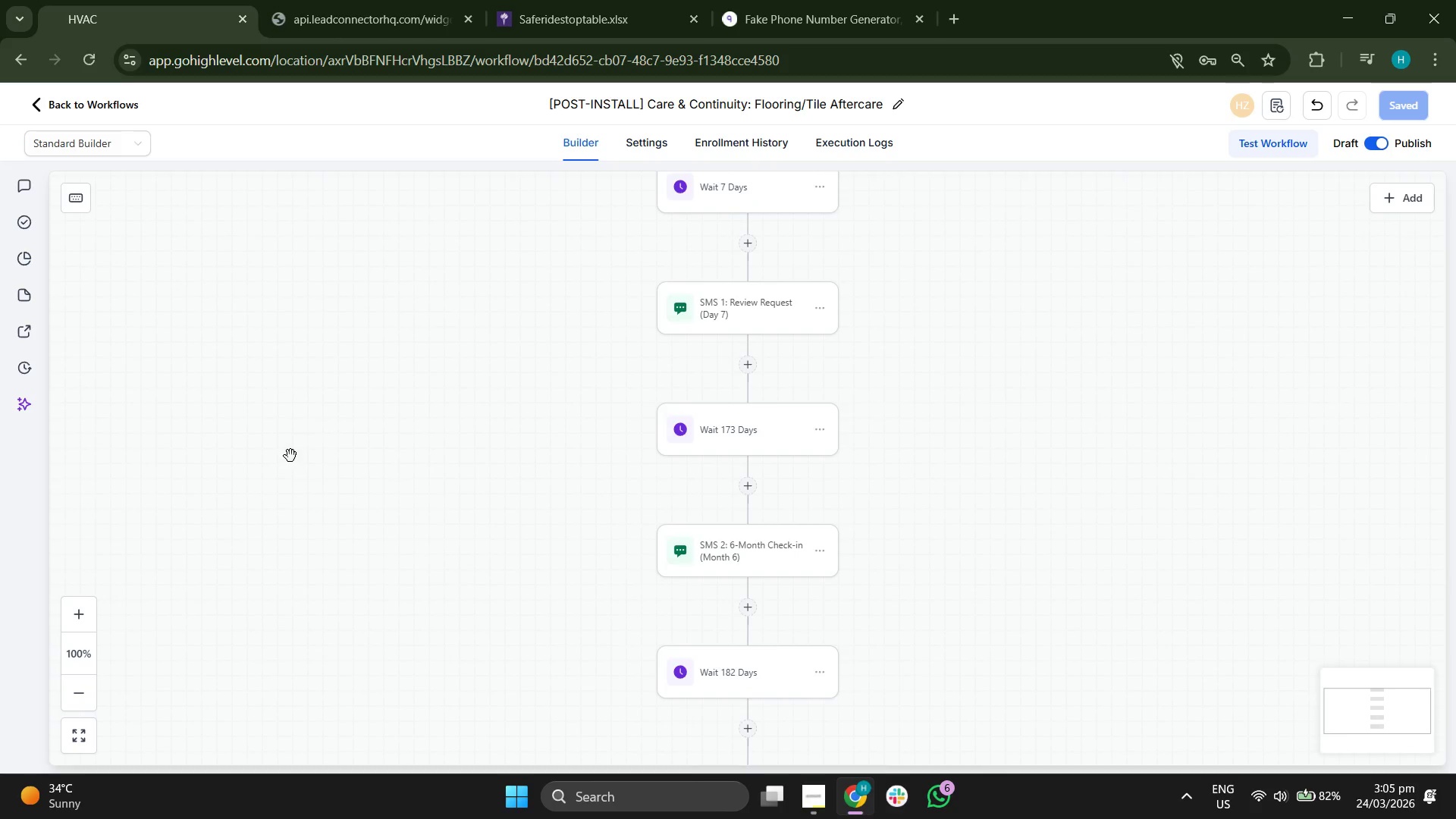 
left_click_drag(start_coordinate=[290, 456], to_coordinate=[290, 532])
 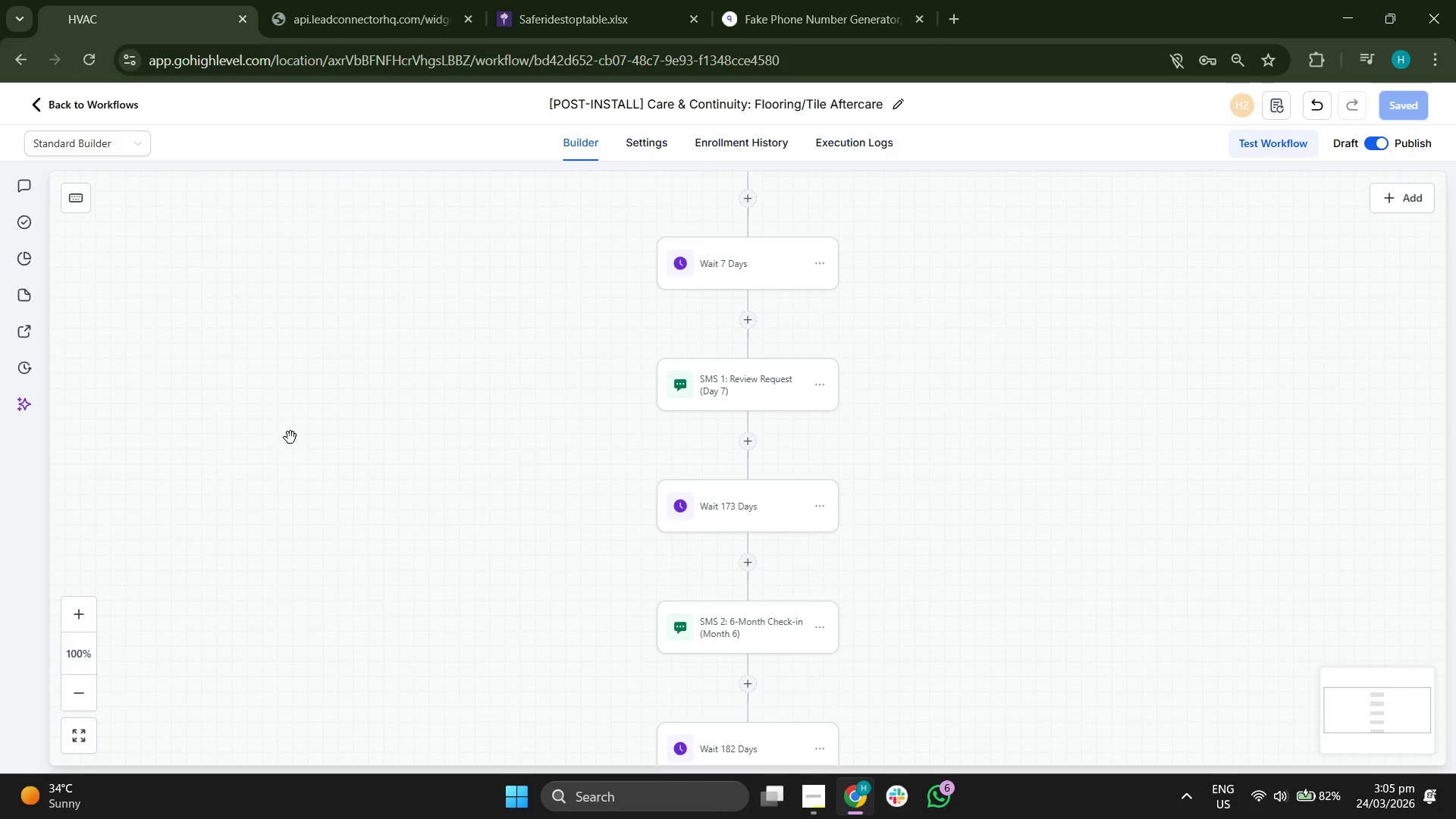 
left_click_drag(start_coordinate=[290, 438], to_coordinate=[307, 560])
 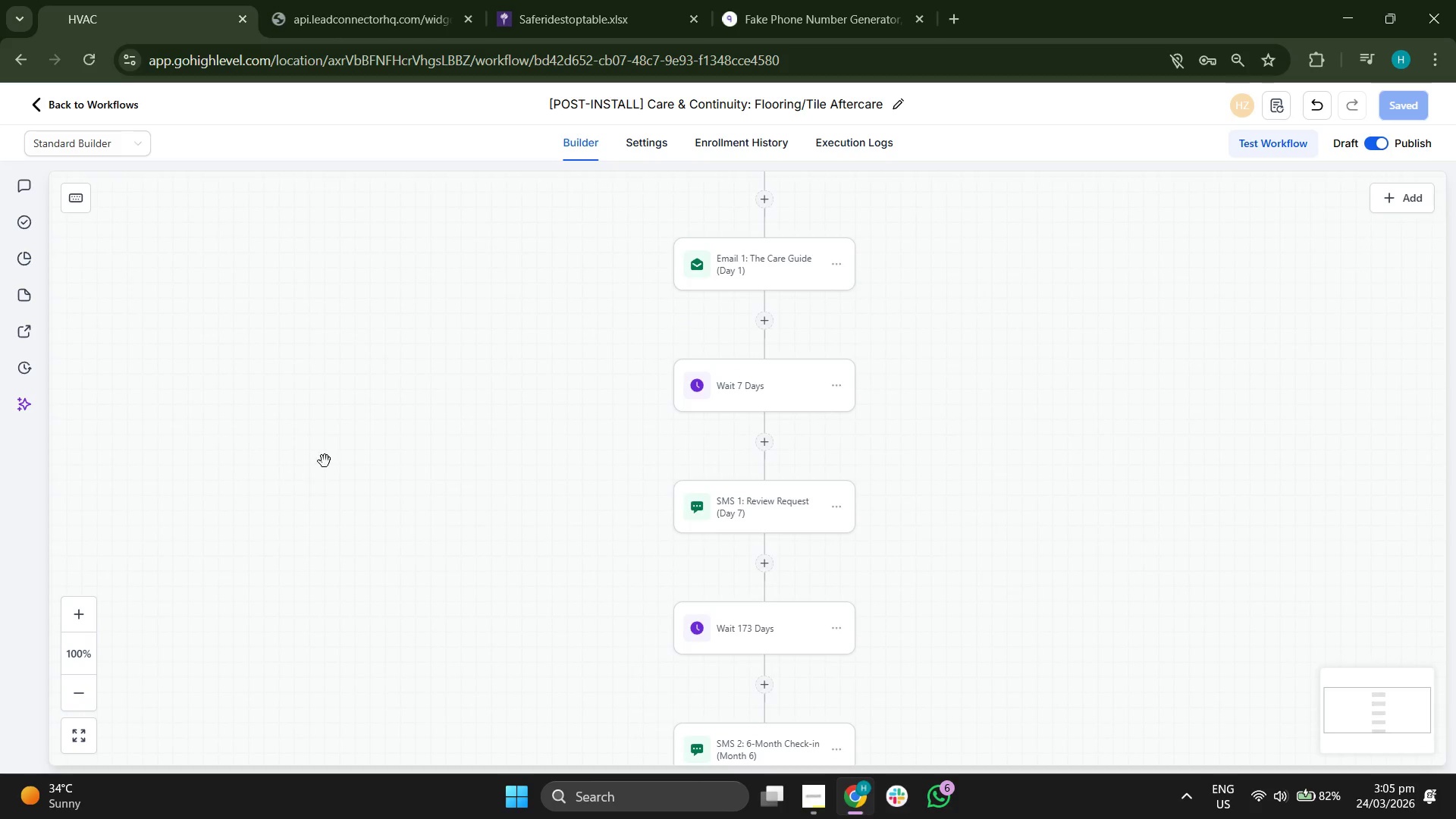 
left_click_drag(start_coordinate=[325, 460], to_coordinate=[298, 579])
 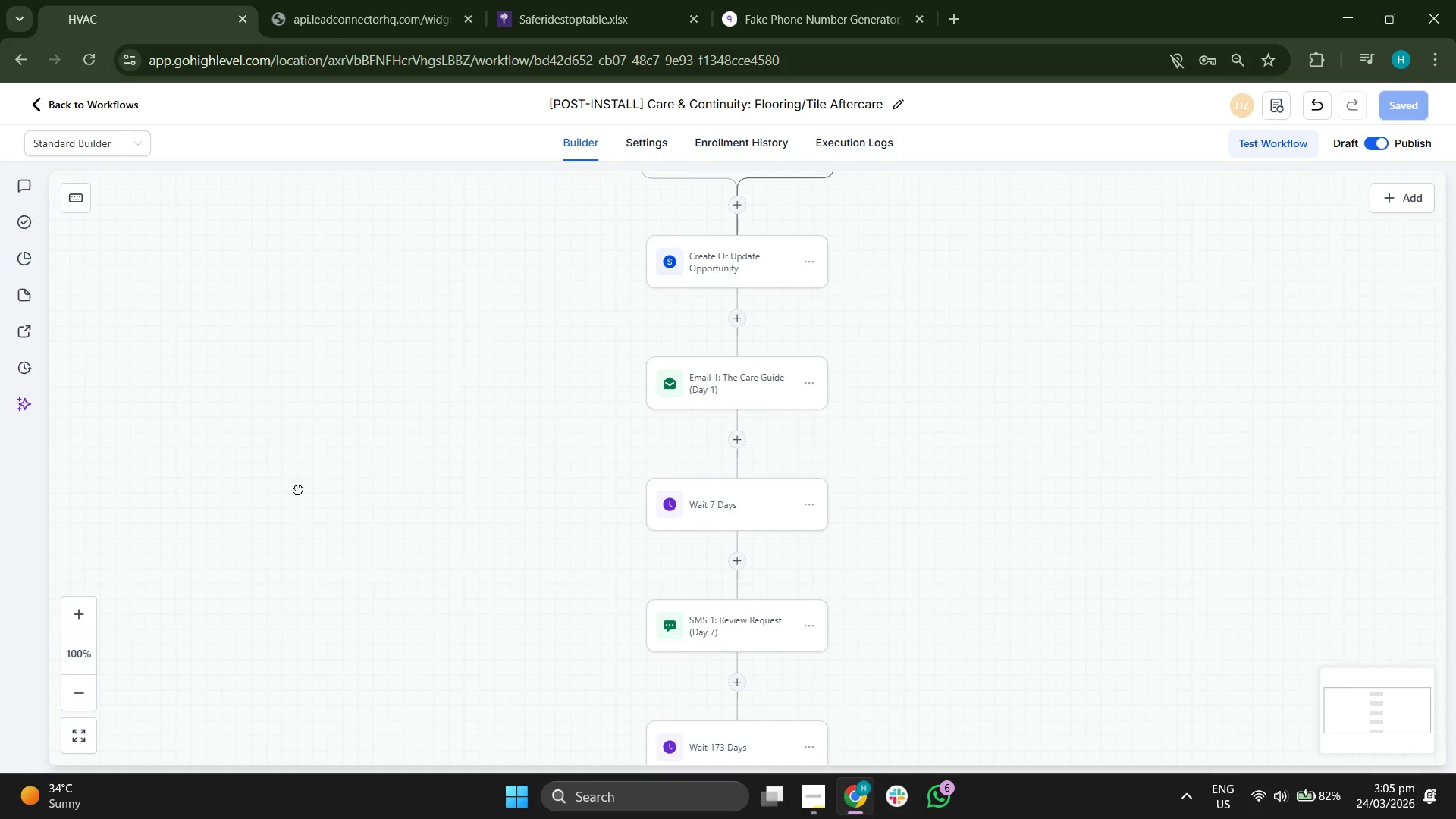 
left_click_drag(start_coordinate=[298, 488], to_coordinate=[295, 588])
 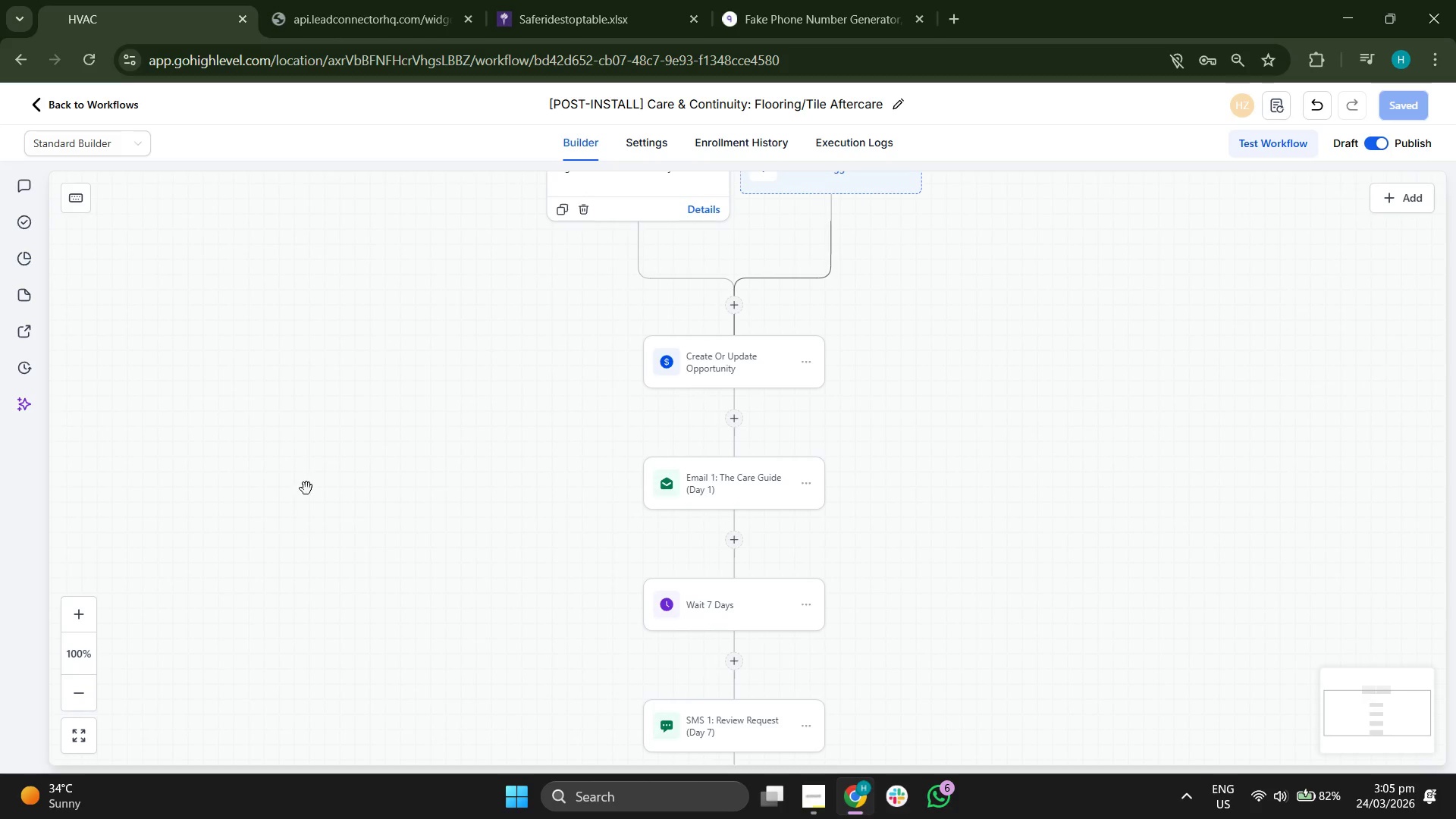 
left_click_drag(start_coordinate=[306, 488], to_coordinate=[308, 610])
 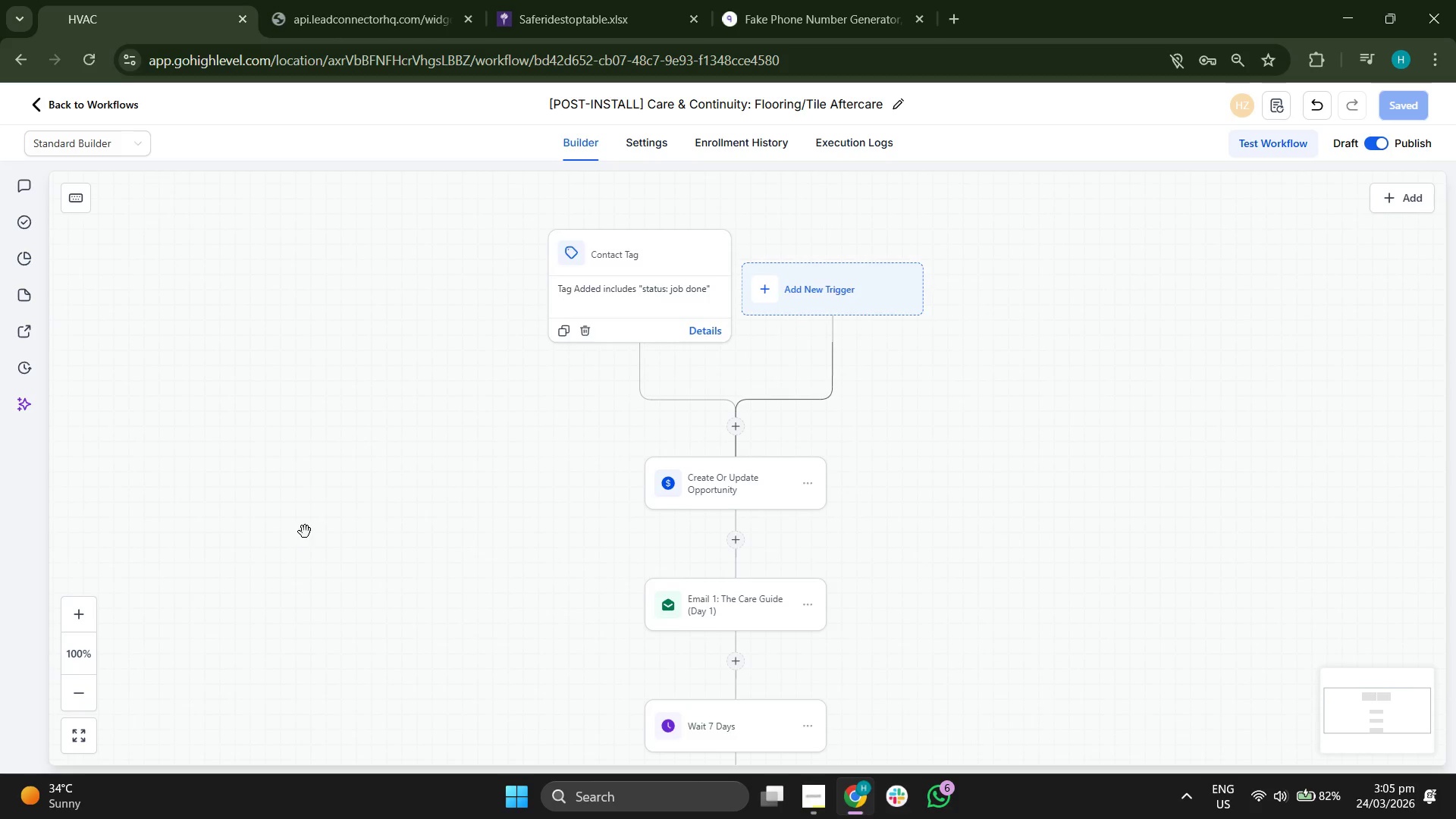 
left_click_drag(start_coordinate=[305, 532], to_coordinate=[308, 525])
 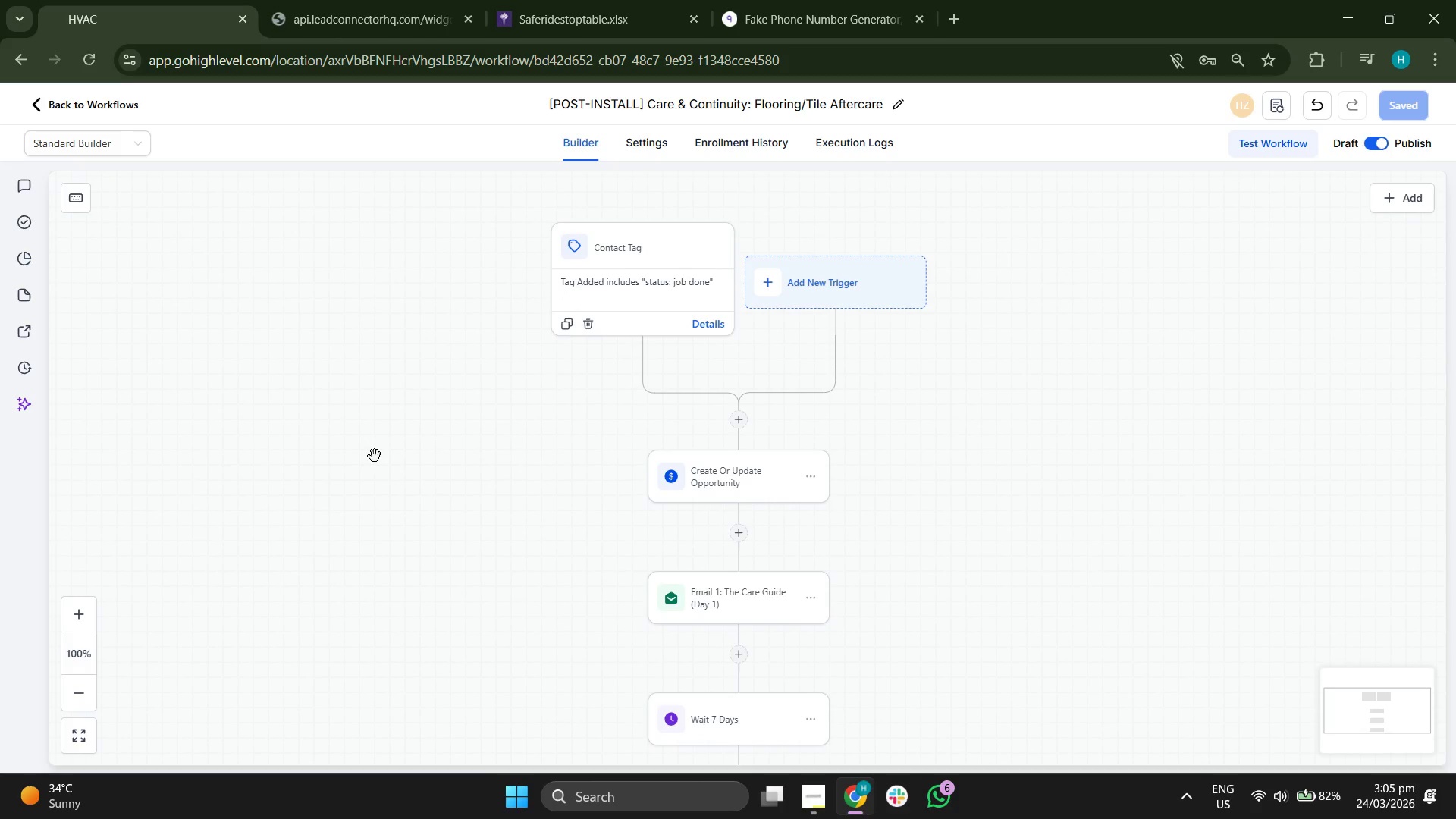 
left_click([308, 525])
 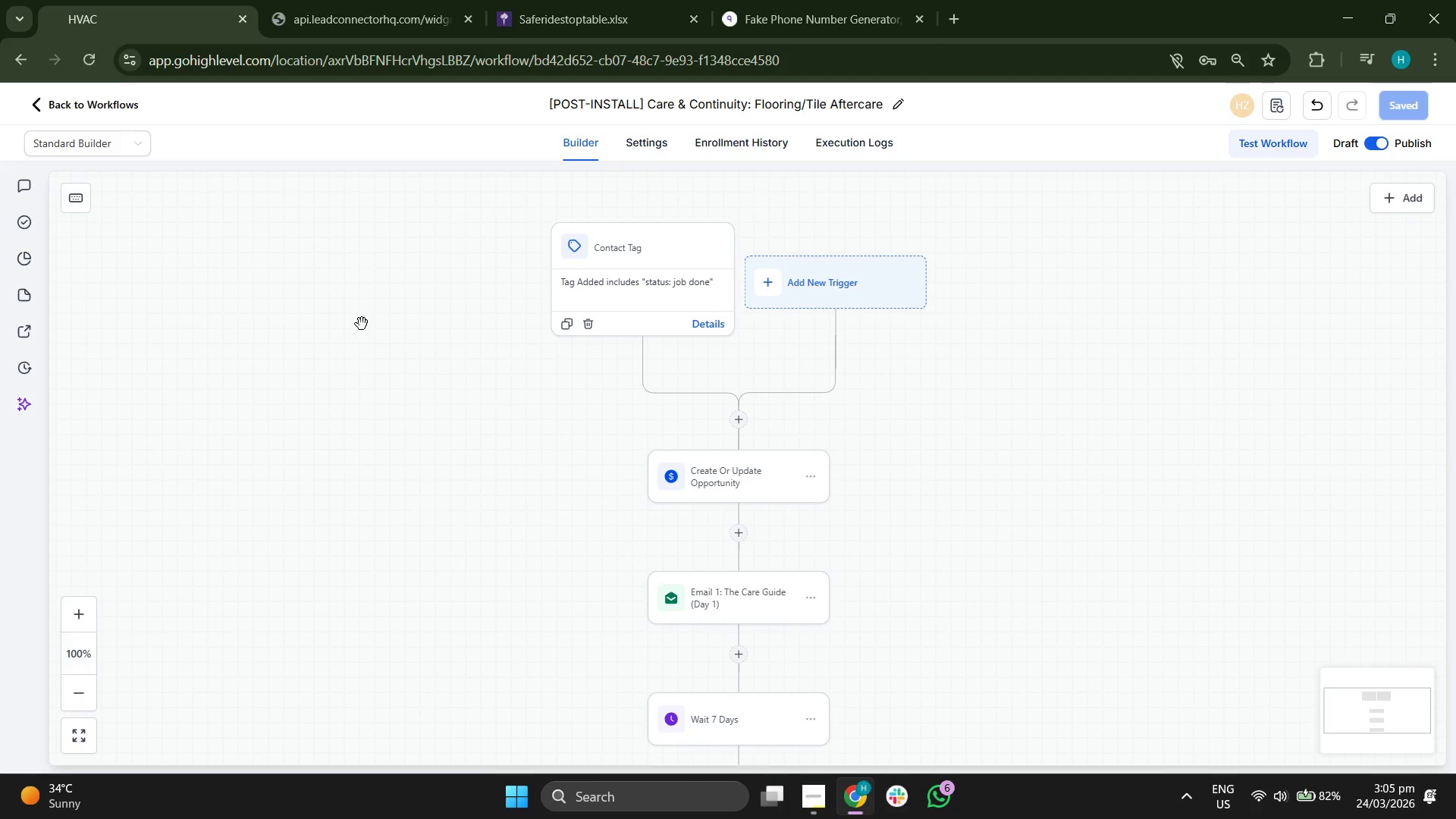 
left_click_drag(start_coordinate=[359, 374], to_coordinate=[372, 290])
 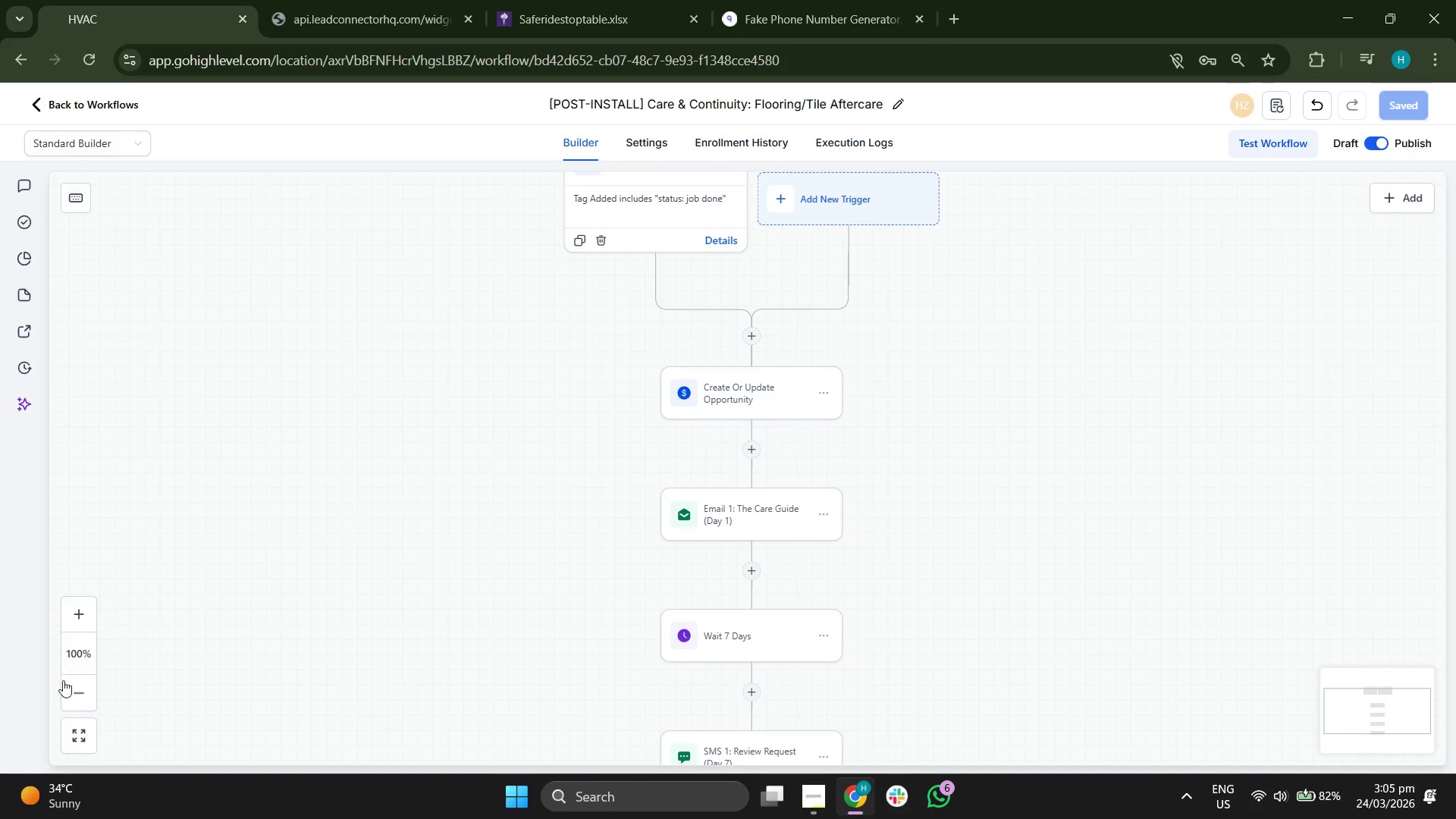 
double_click([71, 698])
 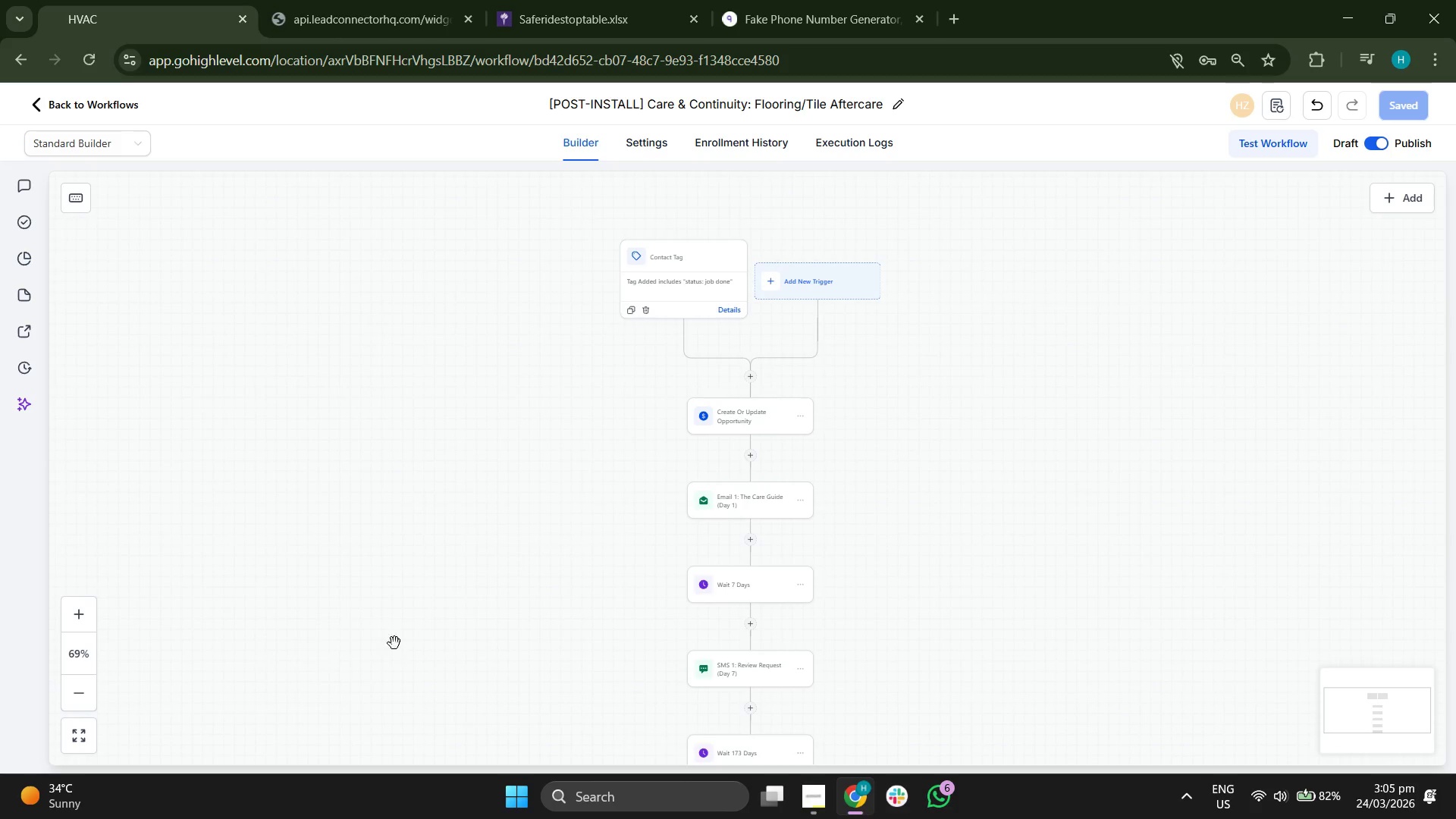 
left_click_drag(start_coordinate=[433, 610], to_coordinate=[446, 372])
 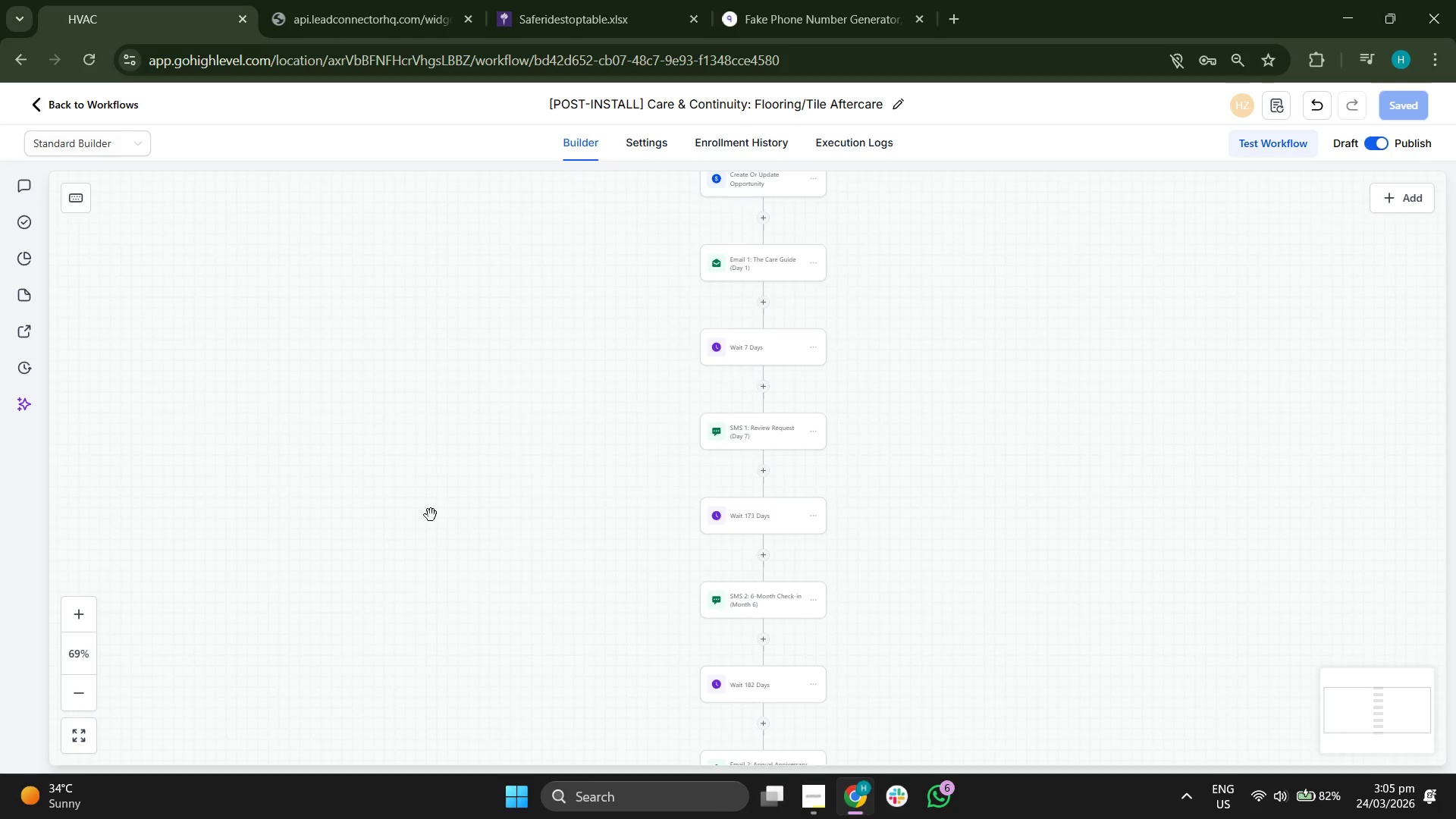 
left_click_drag(start_coordinate=[431, 517], to_coordinate=[437, 406])
 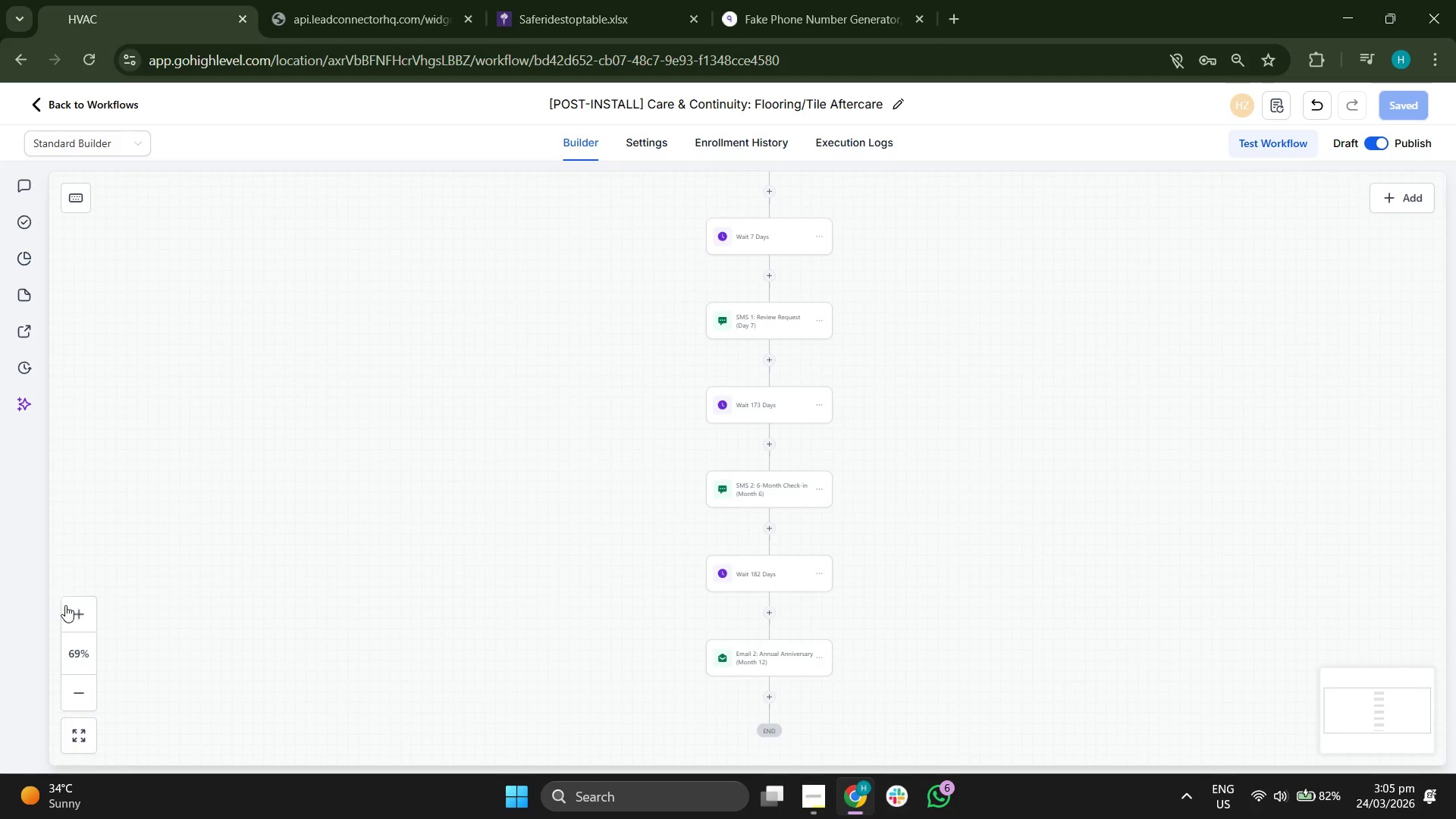 
double_click([74, 615])
 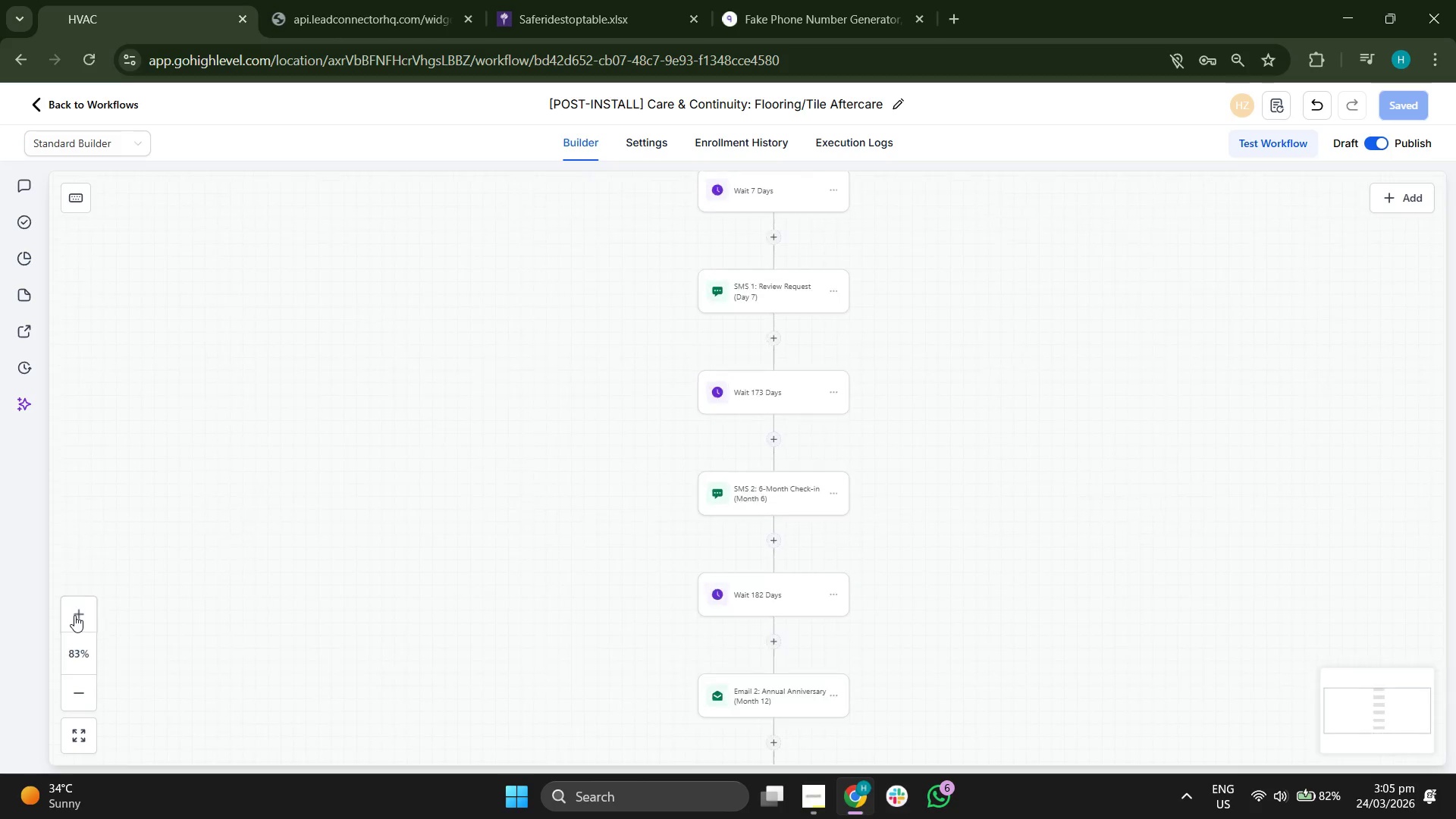 
triple_click([74, 615])
 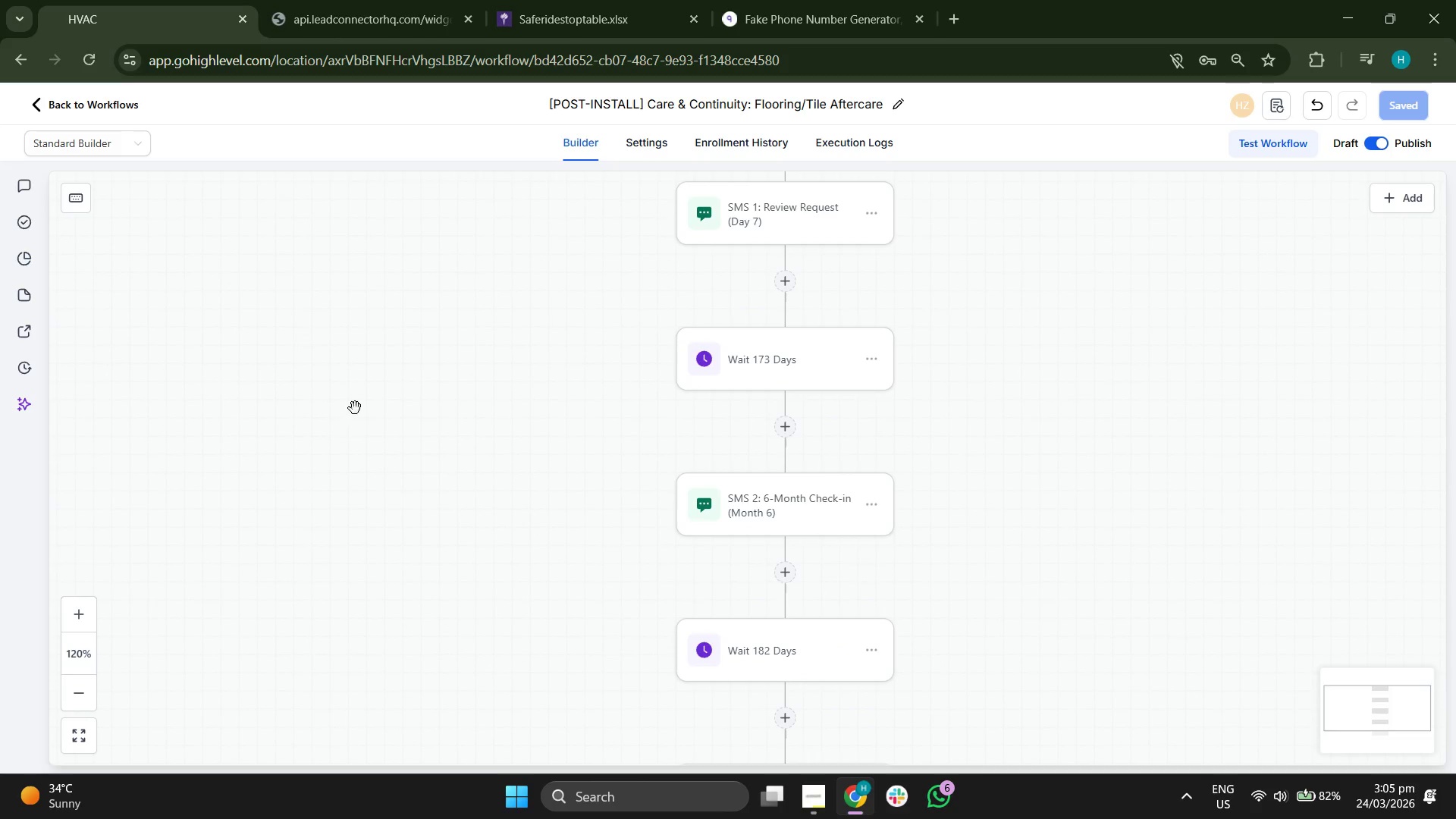 
left_click_drag(start_coordinate=[356, 408], to_coordinate=[356, 469])
 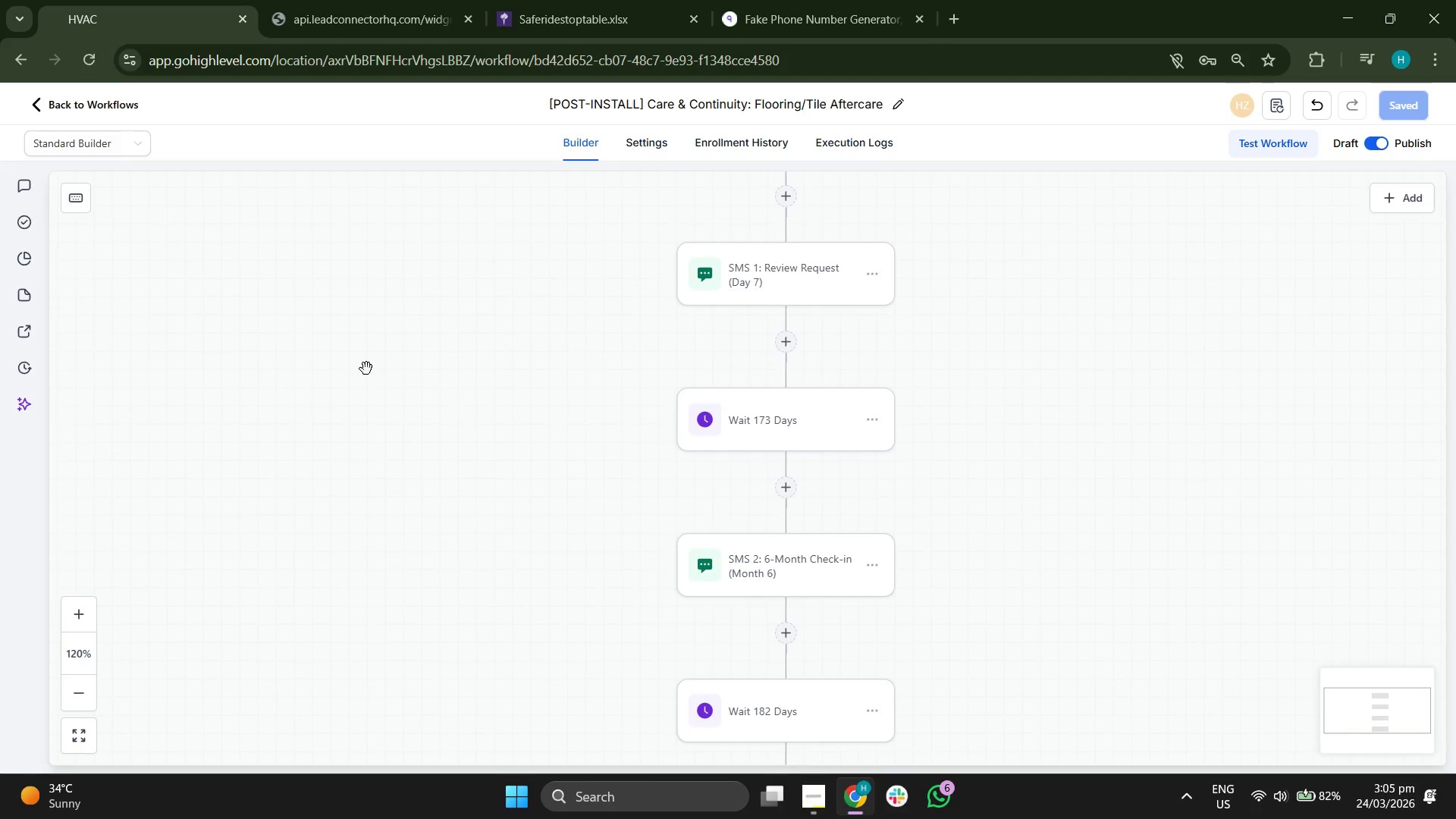 
left_click_drag(start_coordinate=[366, 369], to_coordinate=[358, 422])
 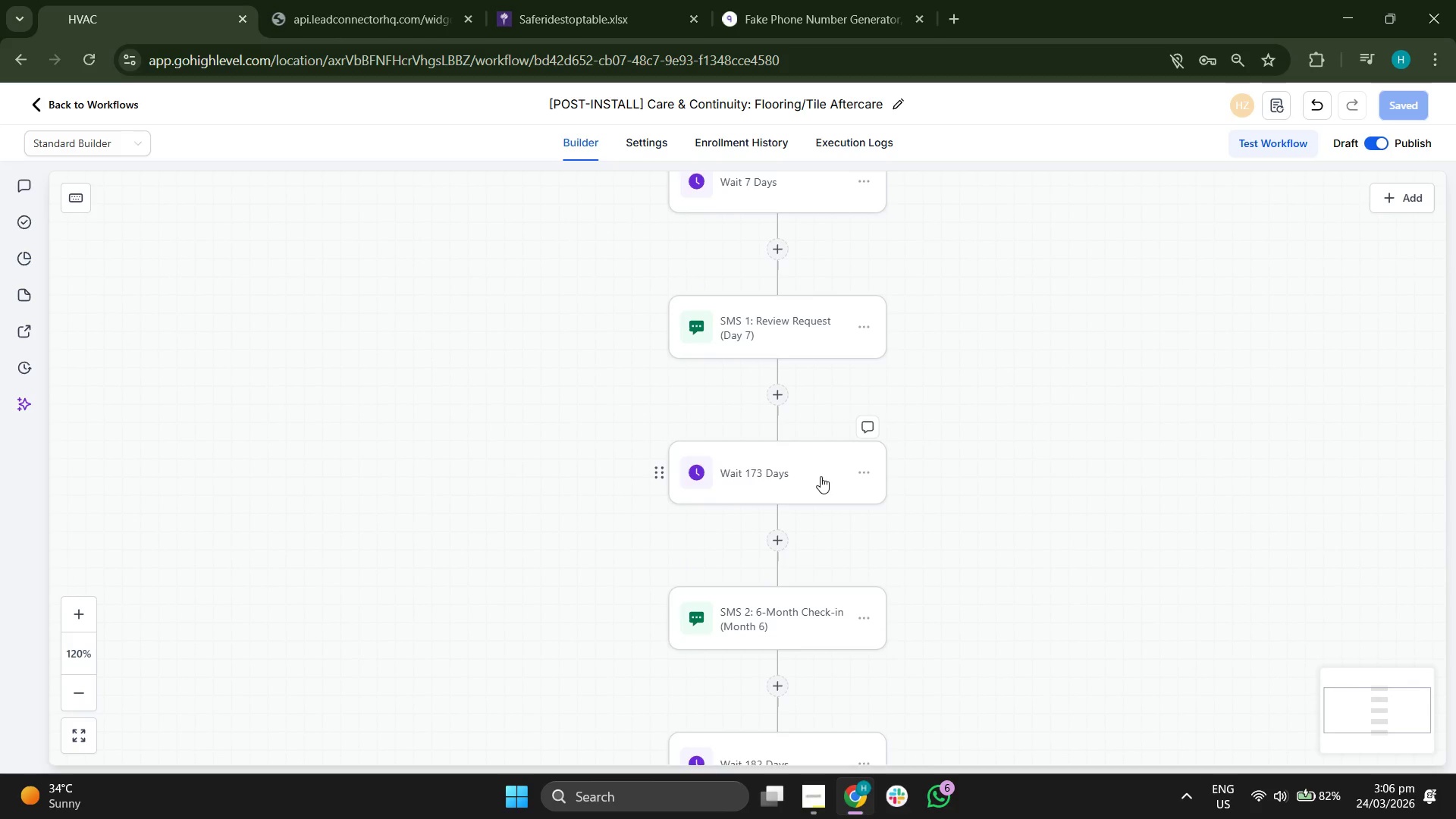 
left_click_drag(start_coordinate=[378, 323], to_coordinate=[362, 449])
 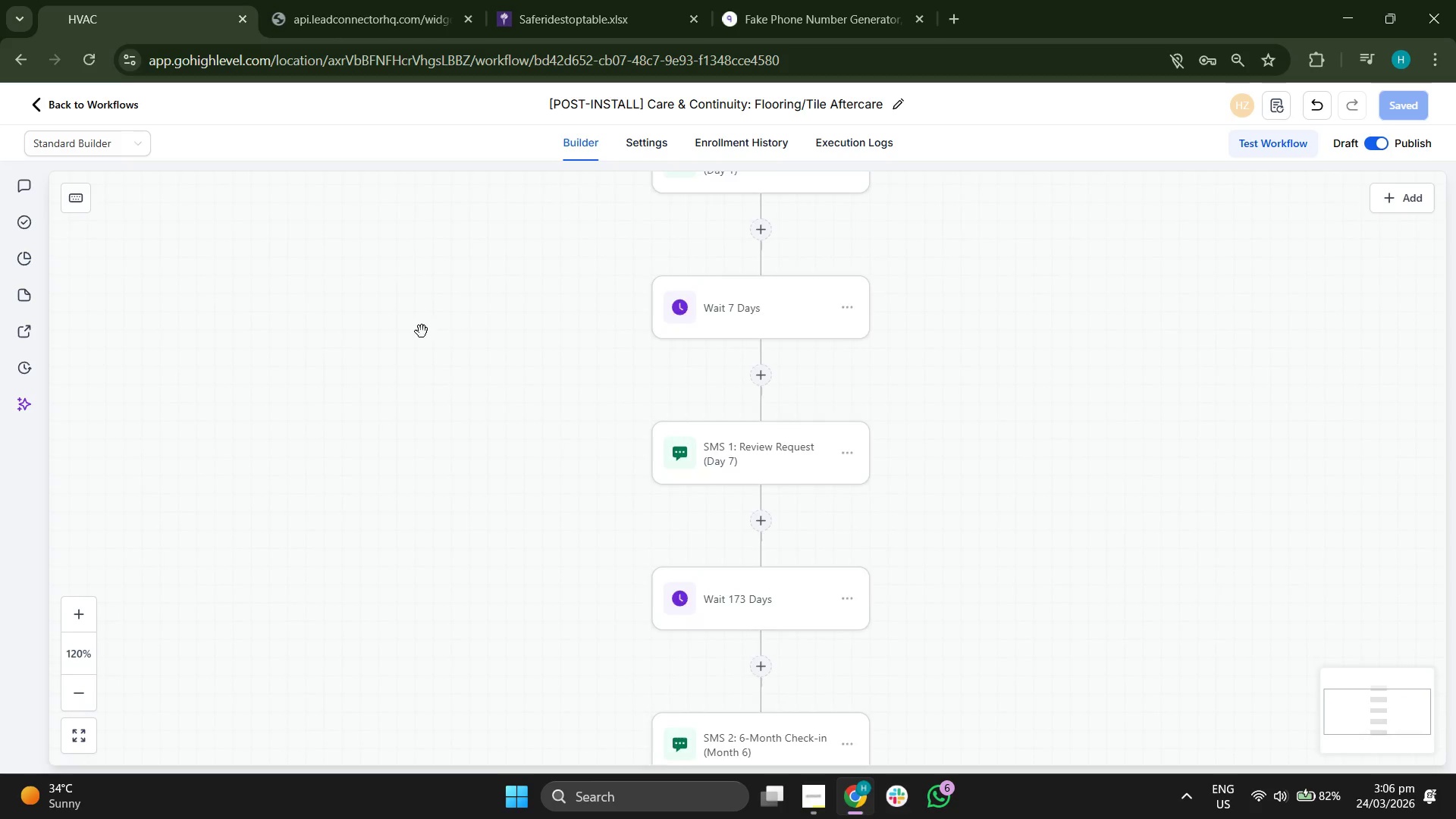 
left_click_drag(start_coordinate=[422, 331], to_coordinate=[413, 400])
 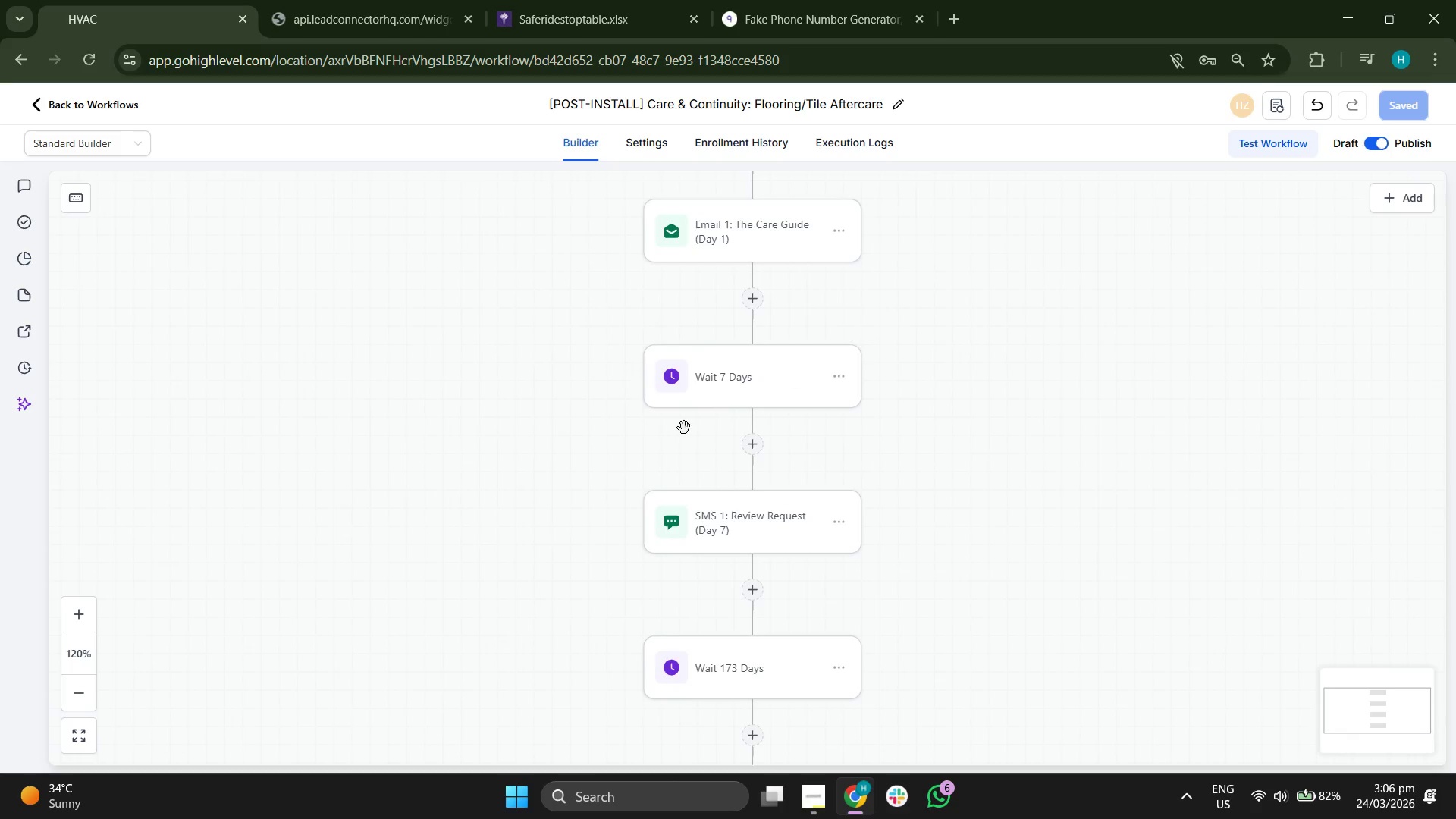 
left_click_drag(start_coordinate=[400, 382], to_coordinate=[400, 408])
 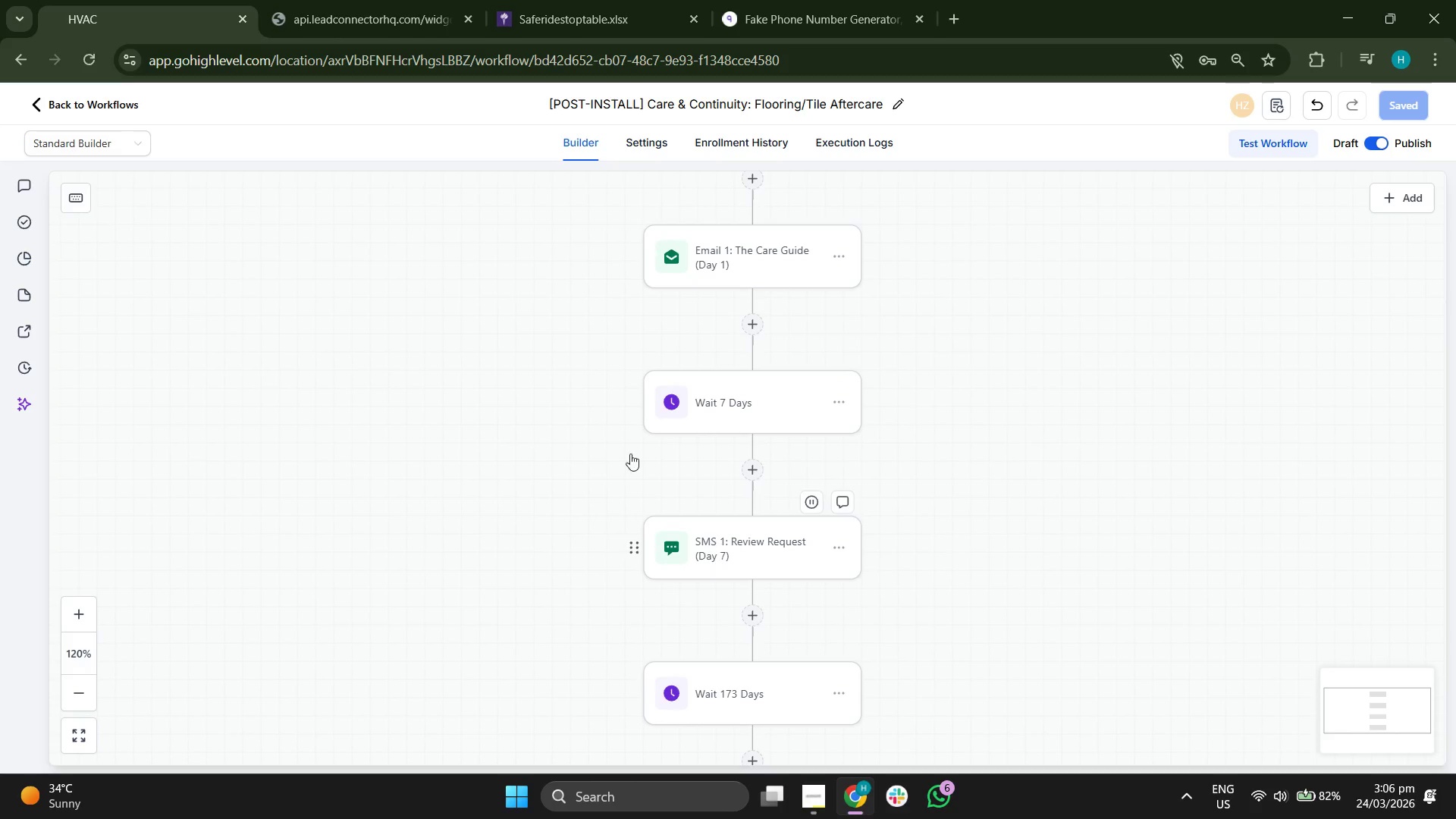 
left_click_drag(start_coordinate=[505, 326], to_coordinate=[485, 446])
 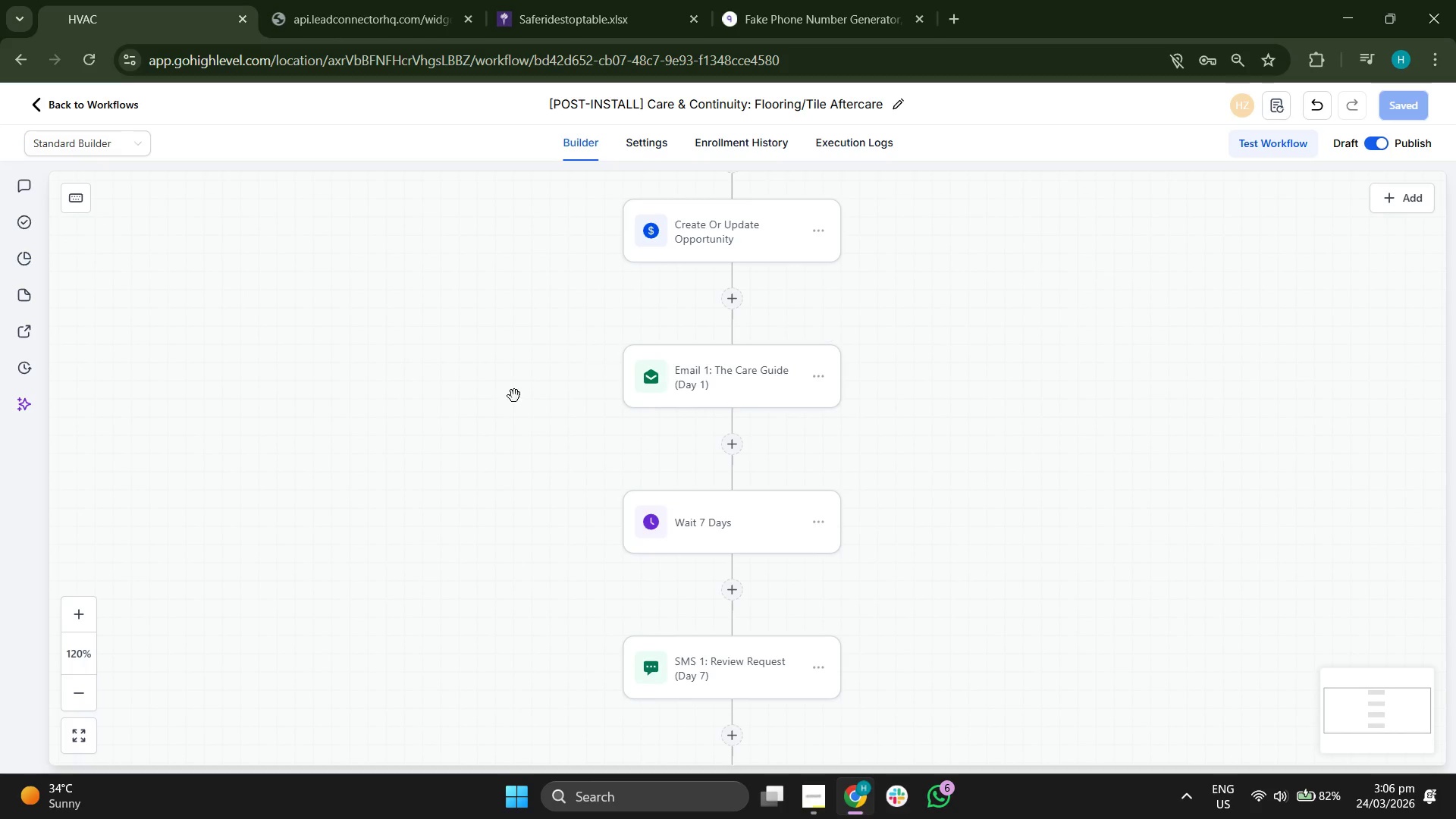 
left_click_drag(start_coordinate=[510, 428], to_coordinate=[506, 334])
 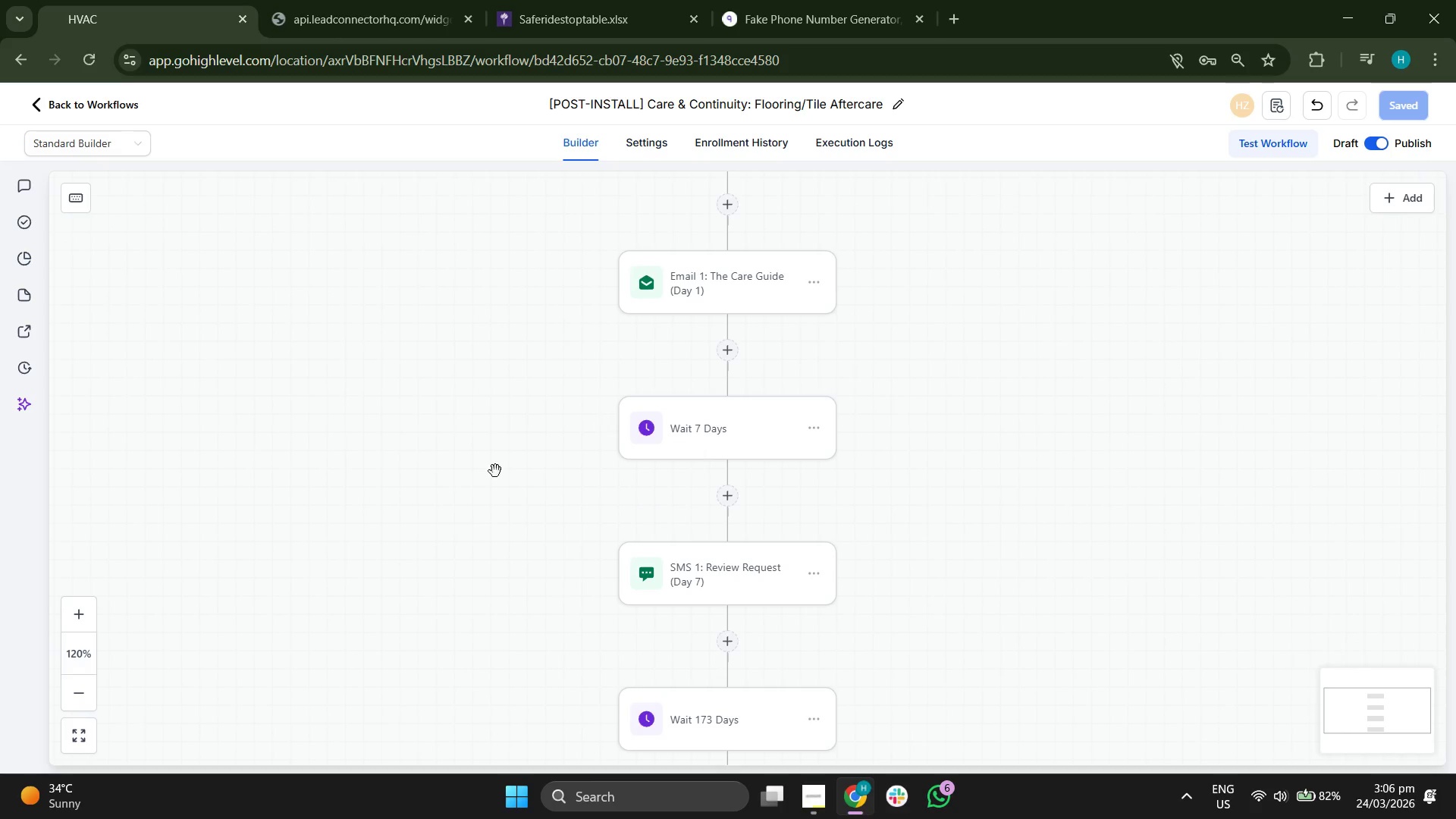 
left_click_drag(start_coordinate=[456, 484], to_coordinate=[434, 360])
 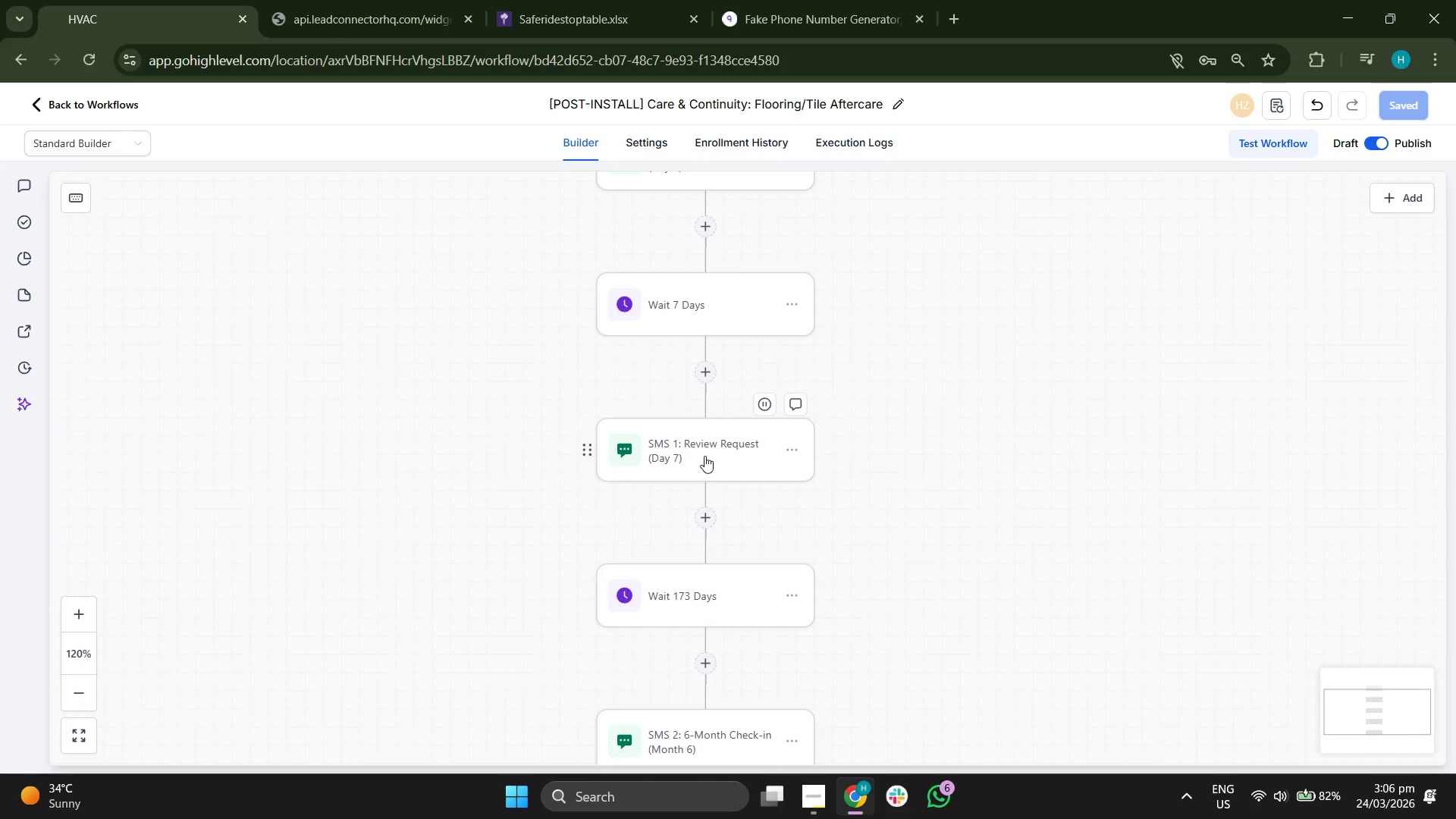 
left_click_drag(start_coordinate=[408, 526], to_coordinate=[389, 367])
 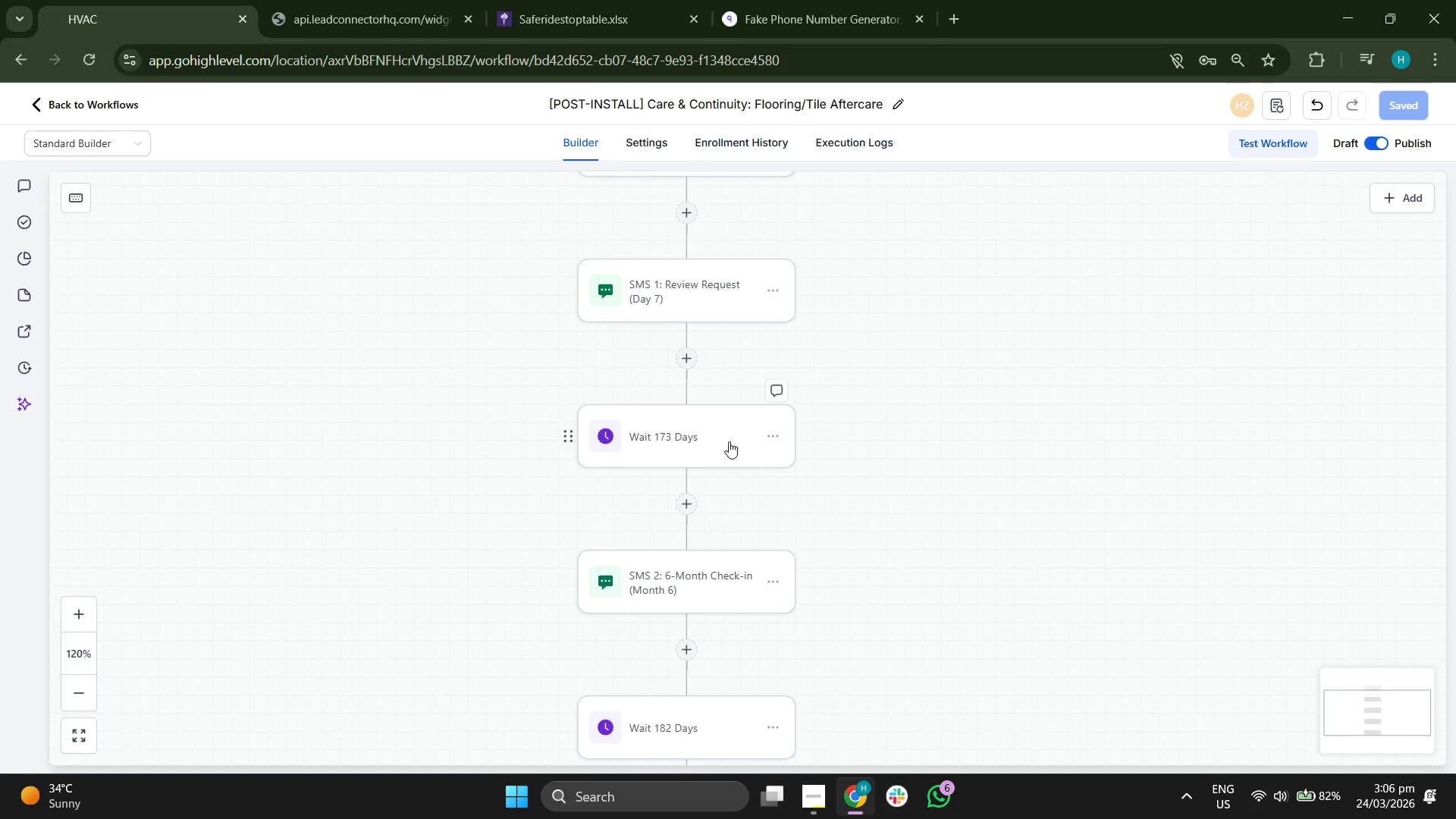 
left_click_drag(start_coordinate=[298, 504], to_coordinate=[283, 394])
 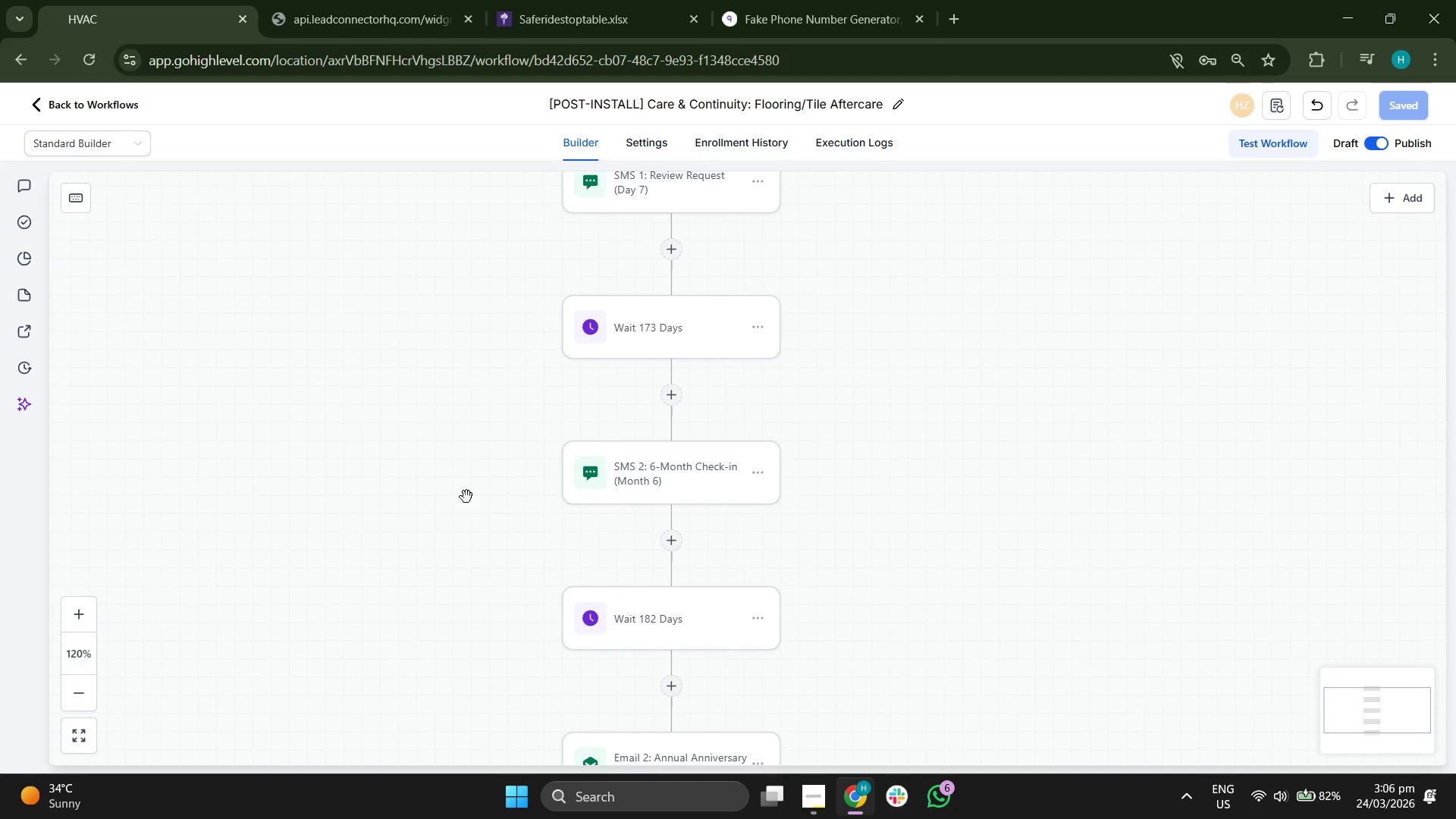 
left_click_drag(start_coordinate=[410, 508], to_coordinate=[408, 401])
 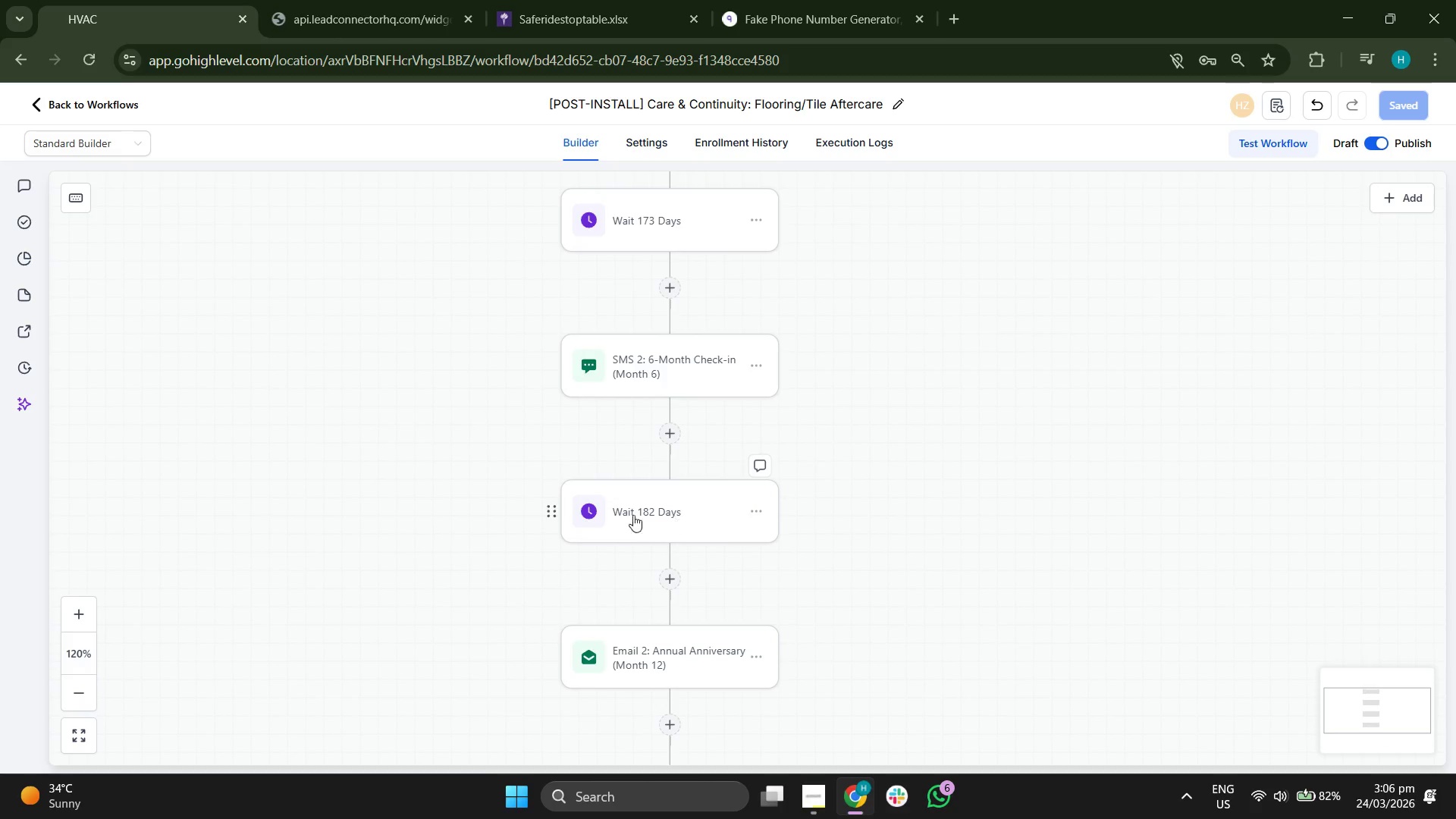 
left_click_drag(start_coordinate=[430, 522], to_coordinate=[377, 387])
 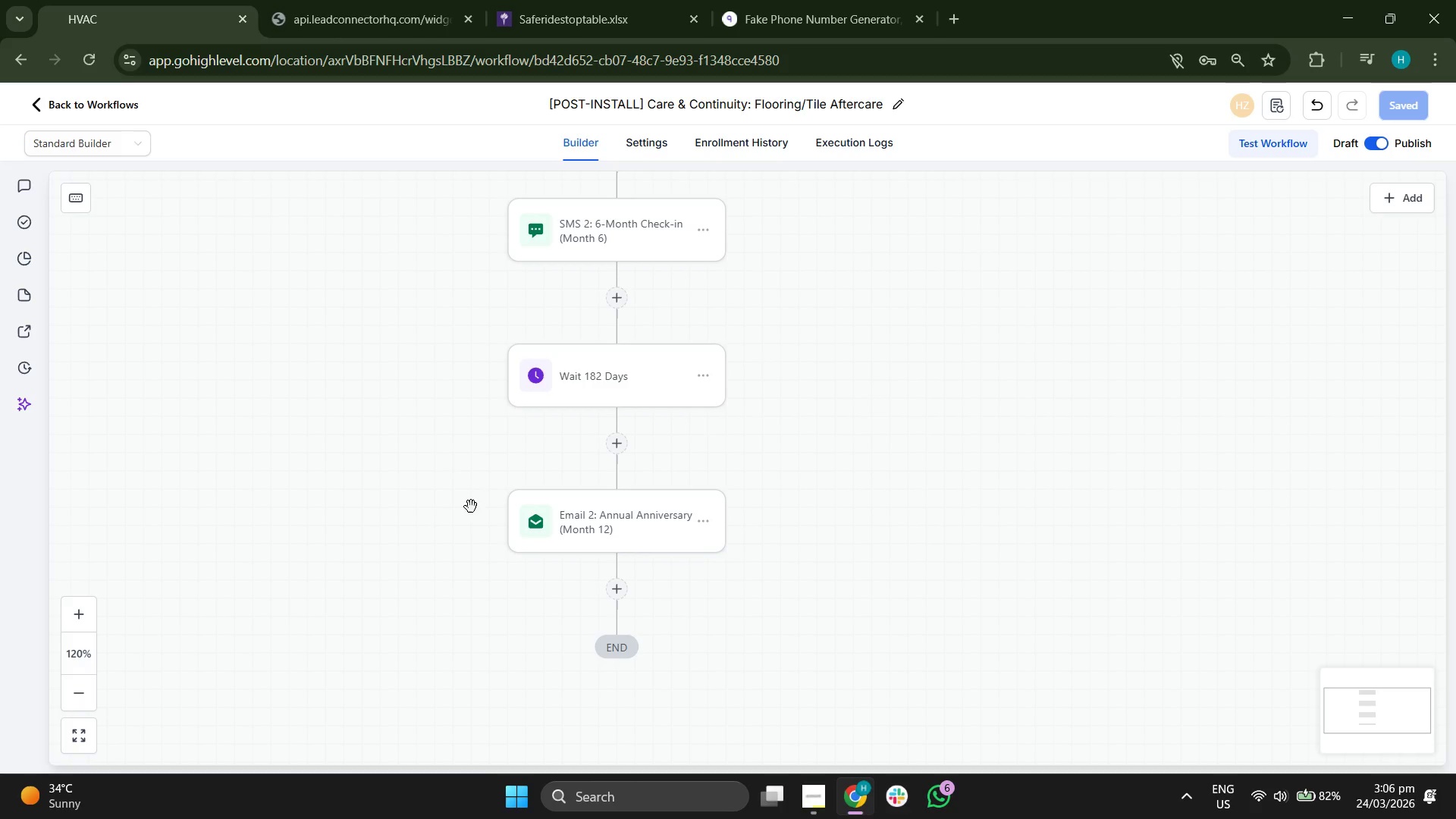 
left_click_drag(start_coordinate=[421, 460], to_coordinate=[551, 510])